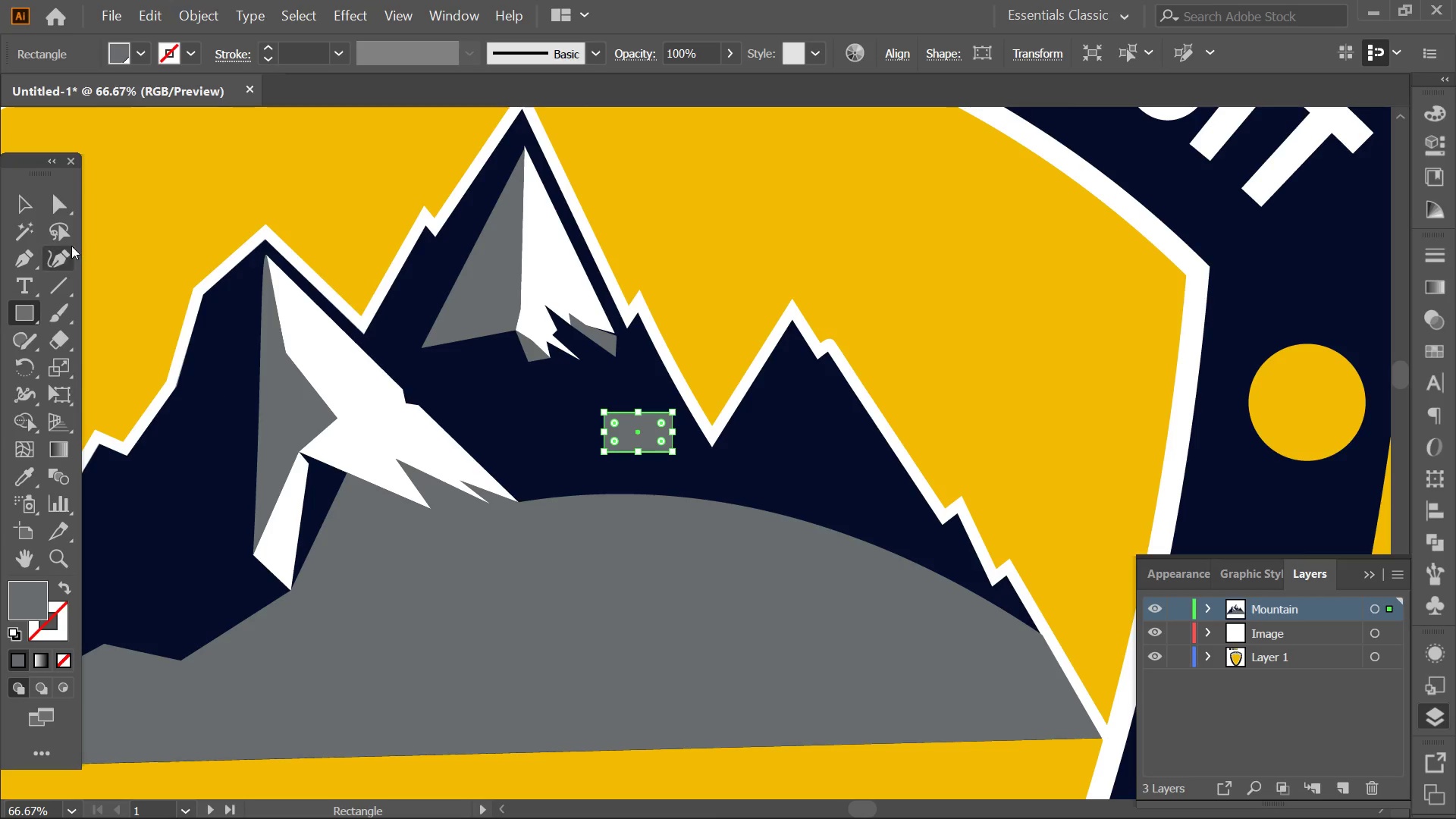 
left_click([61, 257])
 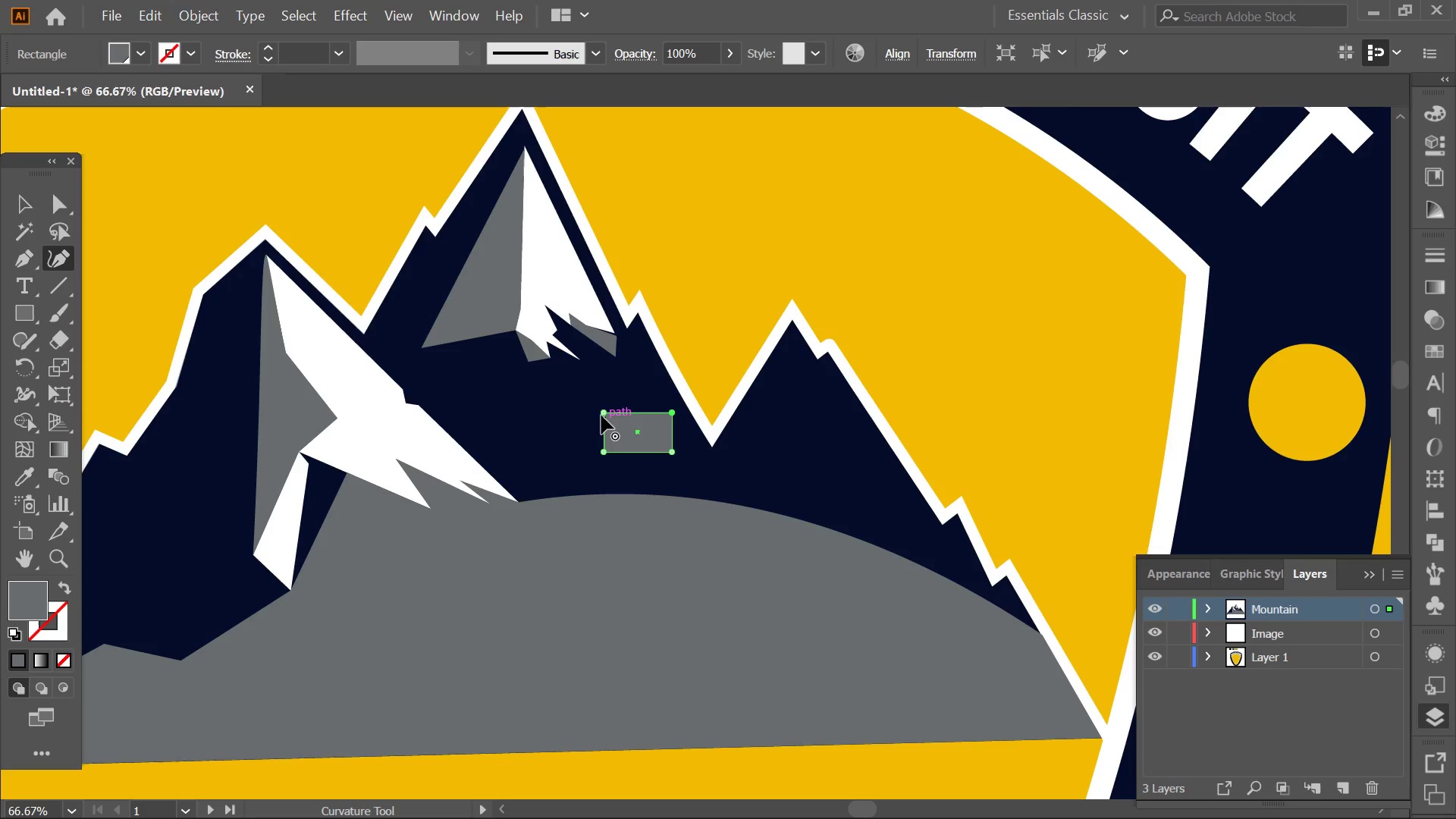 
left_click_drag(start_coordinate=[604, 411], to_coordinate=[552, 356])
 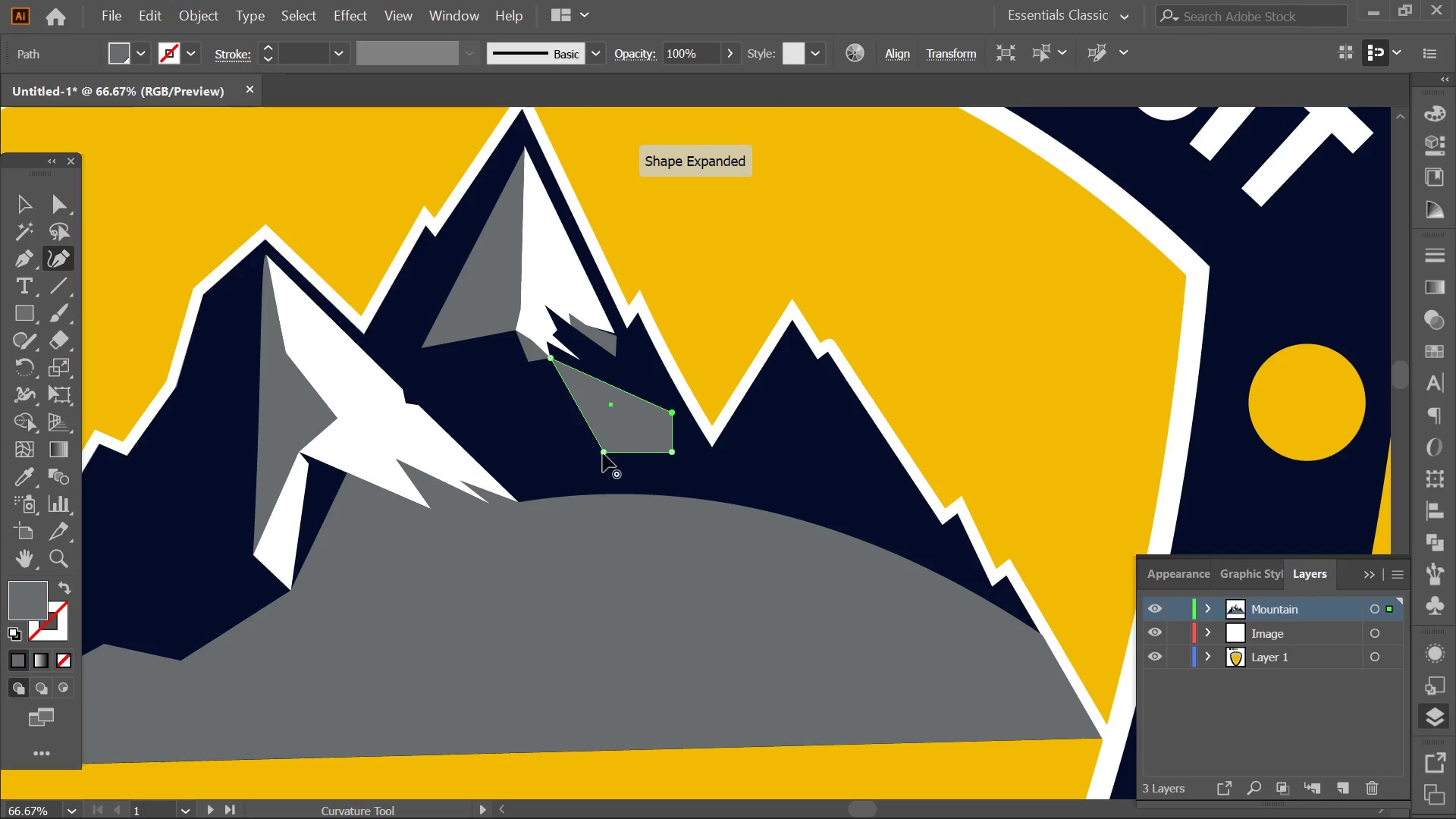 
left_click_drag(start_coordinate=[603, 453], to_coordinate=[602, 462])
 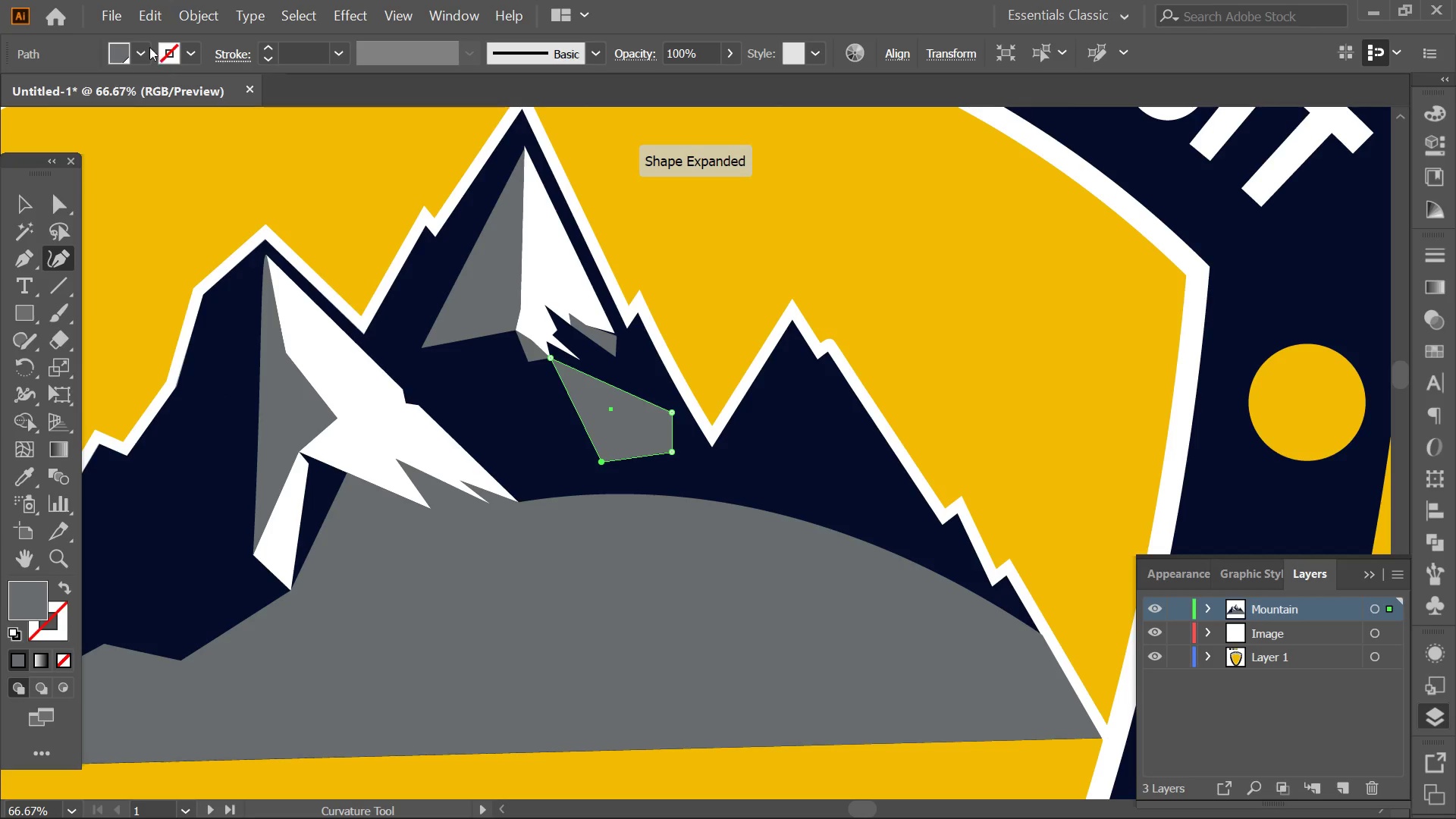 
left_click([146, 44])
 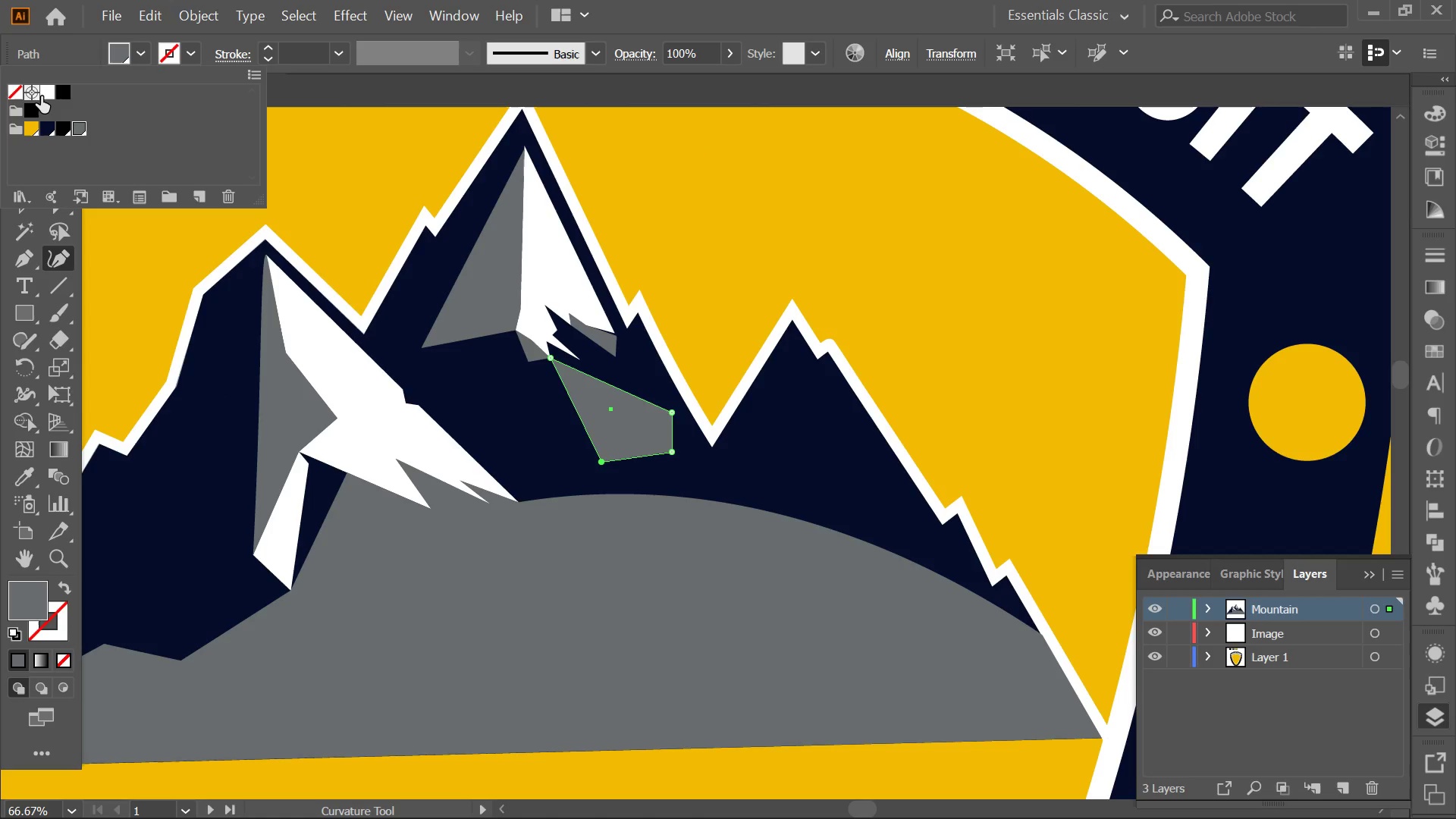 
left_click([41, 96])
 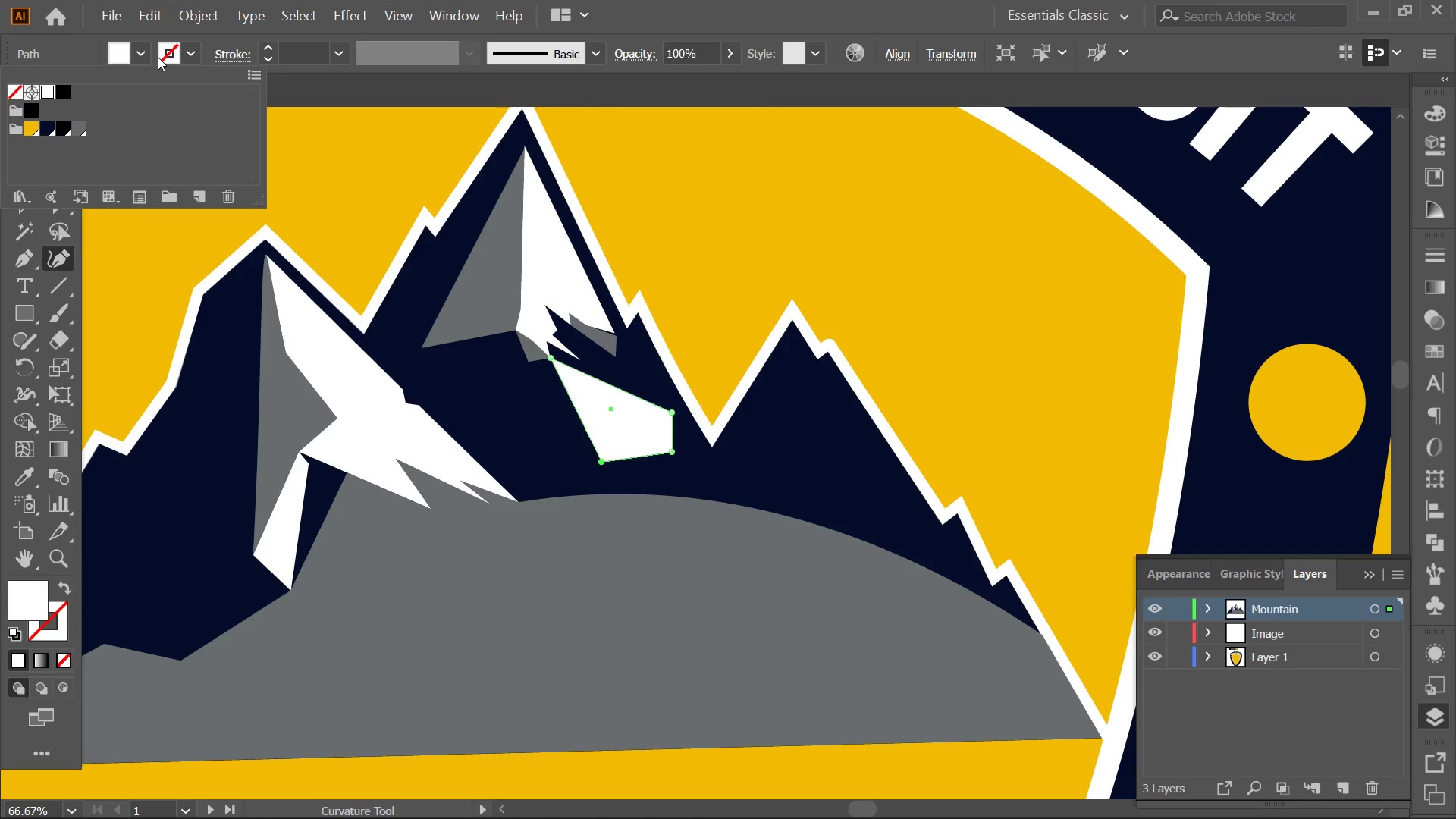 
left_click([158, 57])
 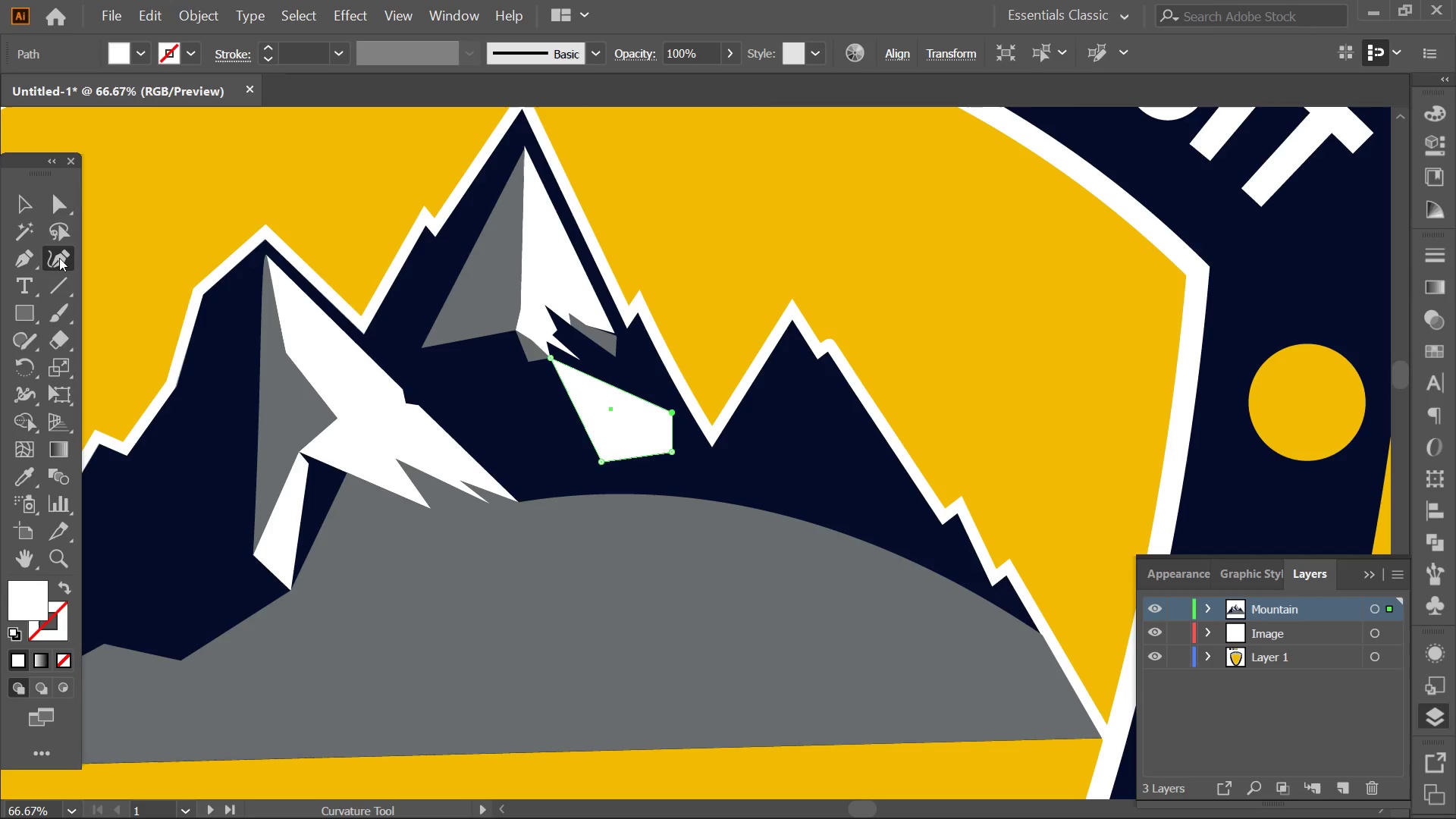 
left_click([62, 253])
 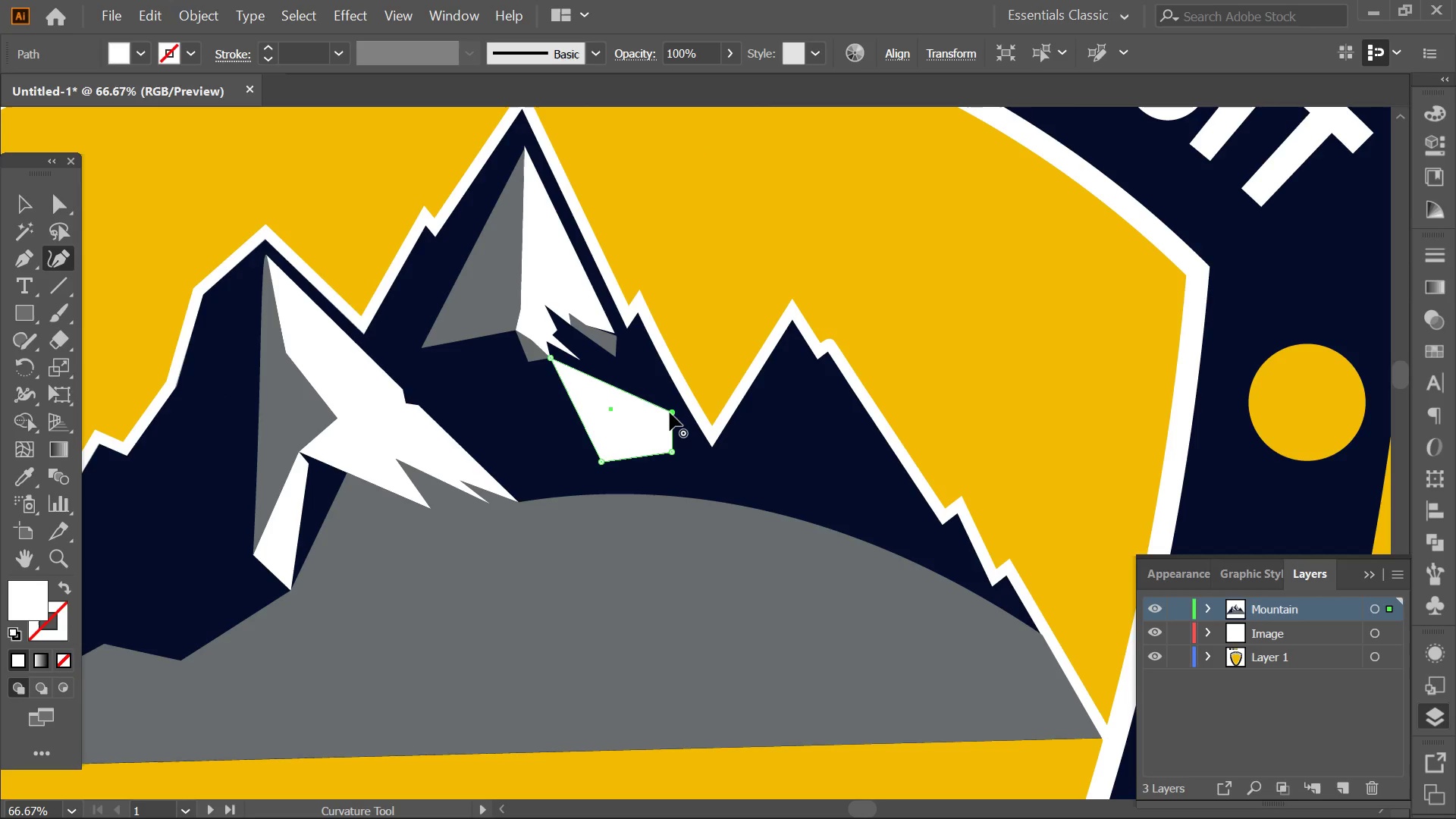 
left_click_drag(start_coordinate=[670, 411], to_coordinate=[604, 384])
 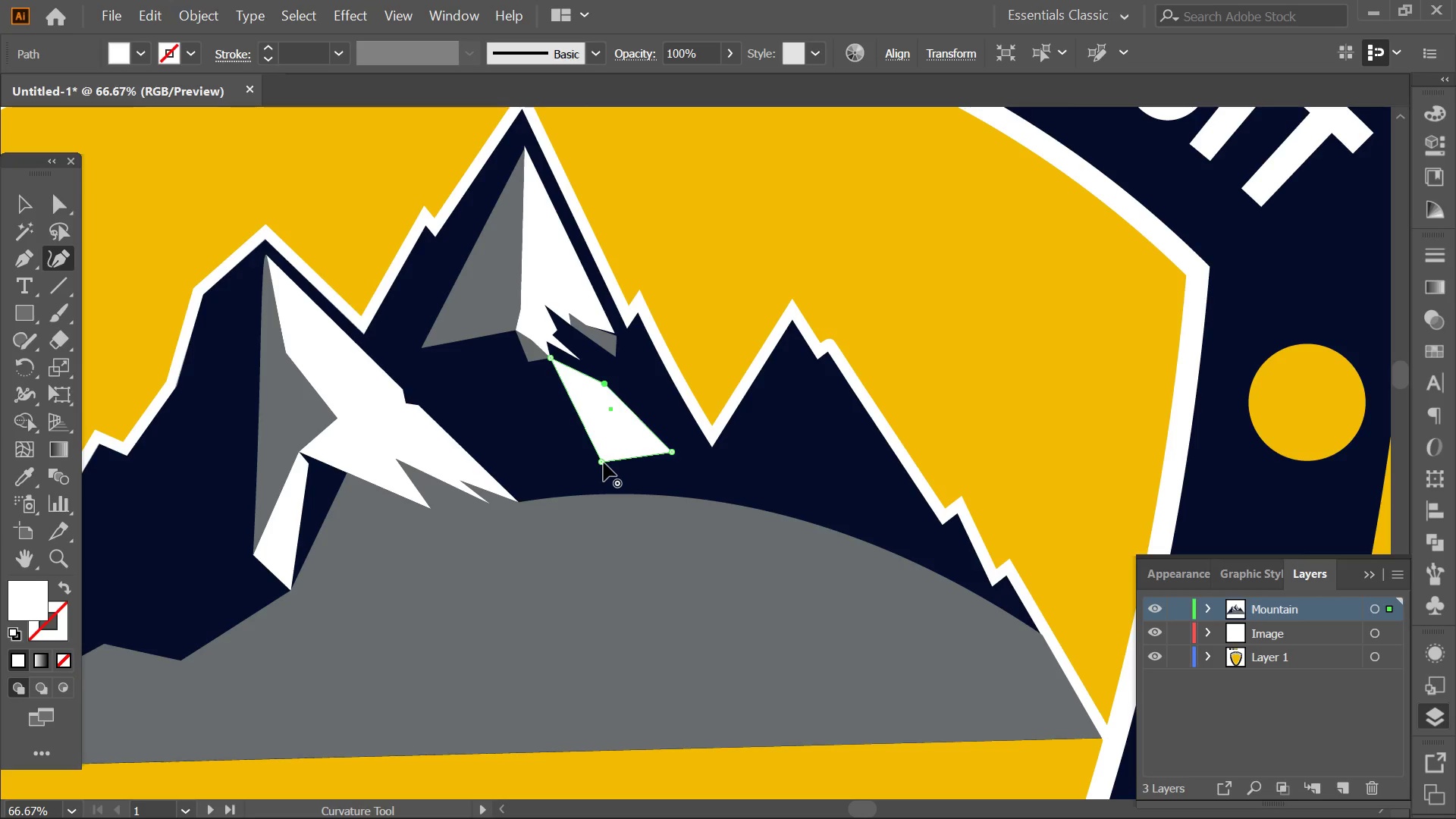 
left_click_drag(start_coordinate=[604, 463], to_coordinate=[625, 500])
 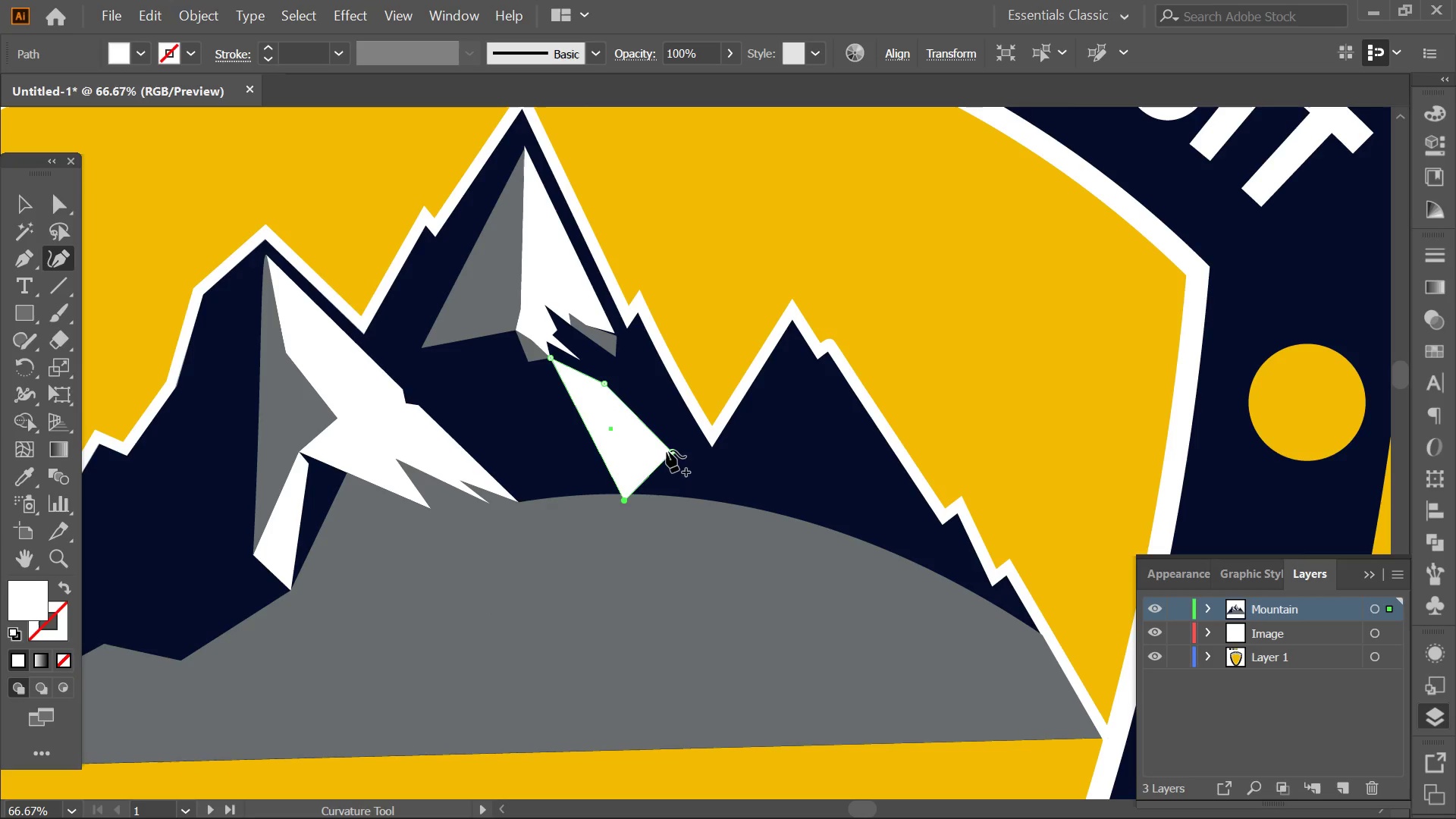 
left_click_drag(start_coordinate=[667, 450], to_coordinate=[714, 497])
 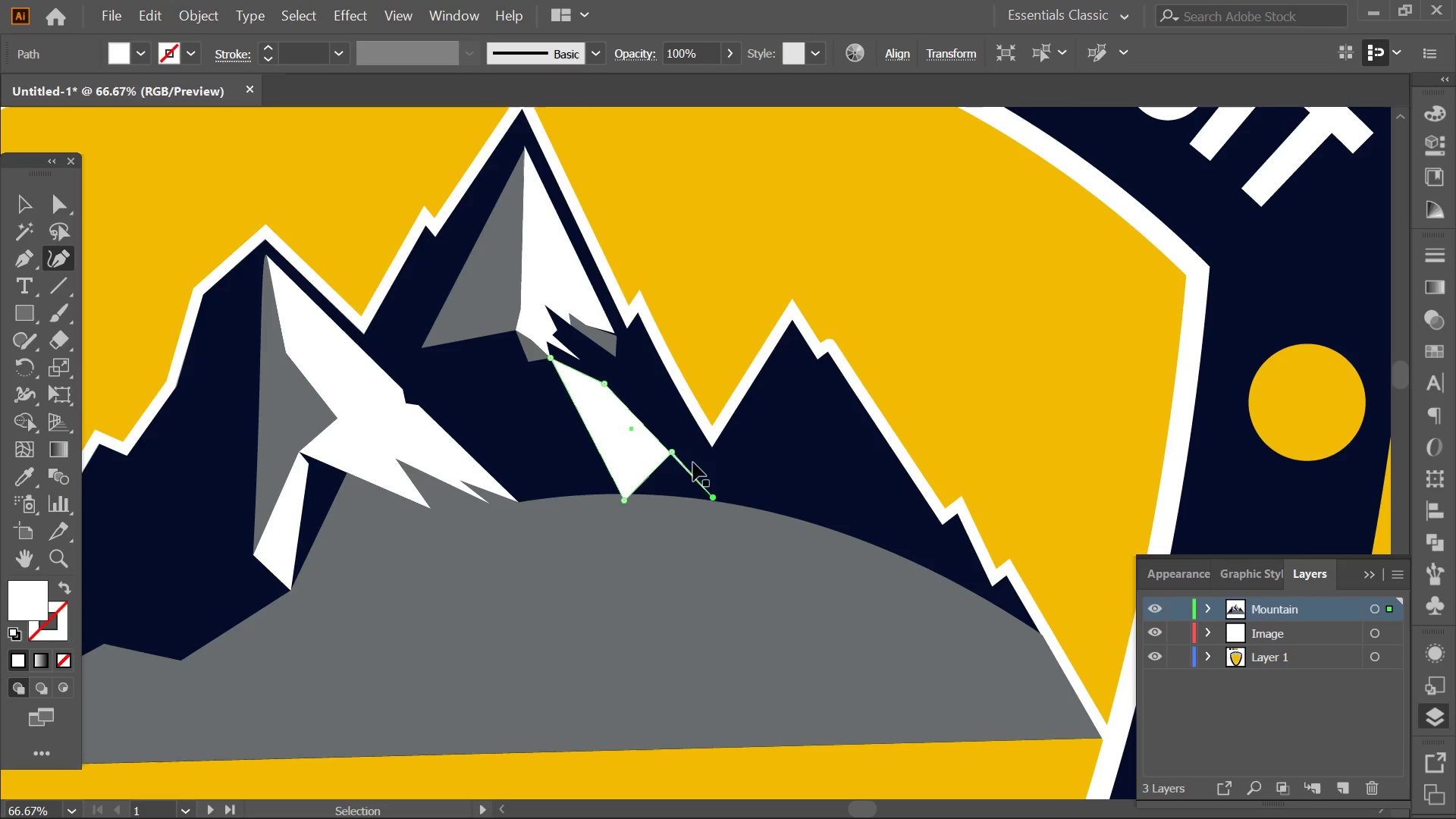 
key(Control+ControlLeft)
 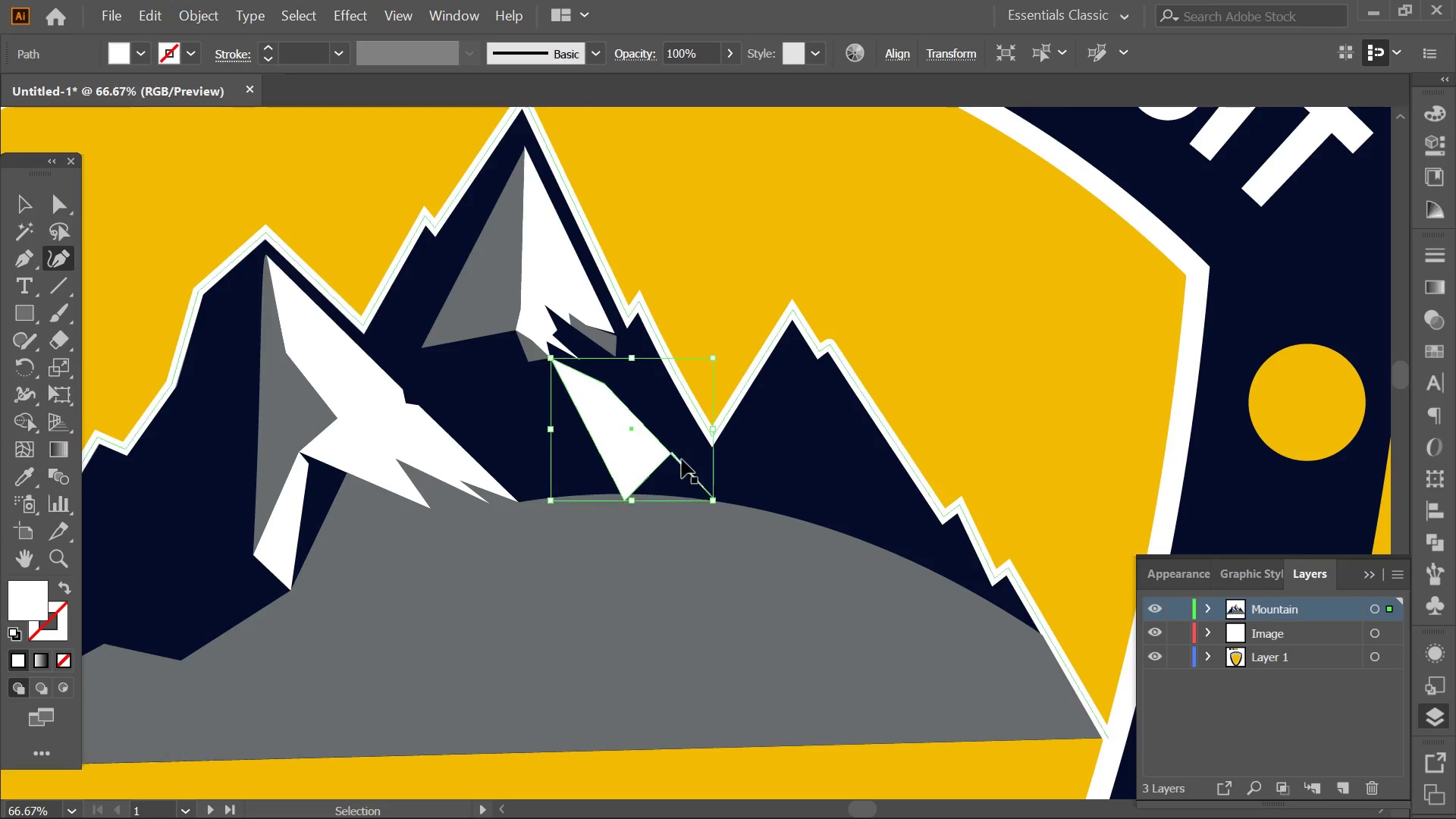 
key(Control+Z)
 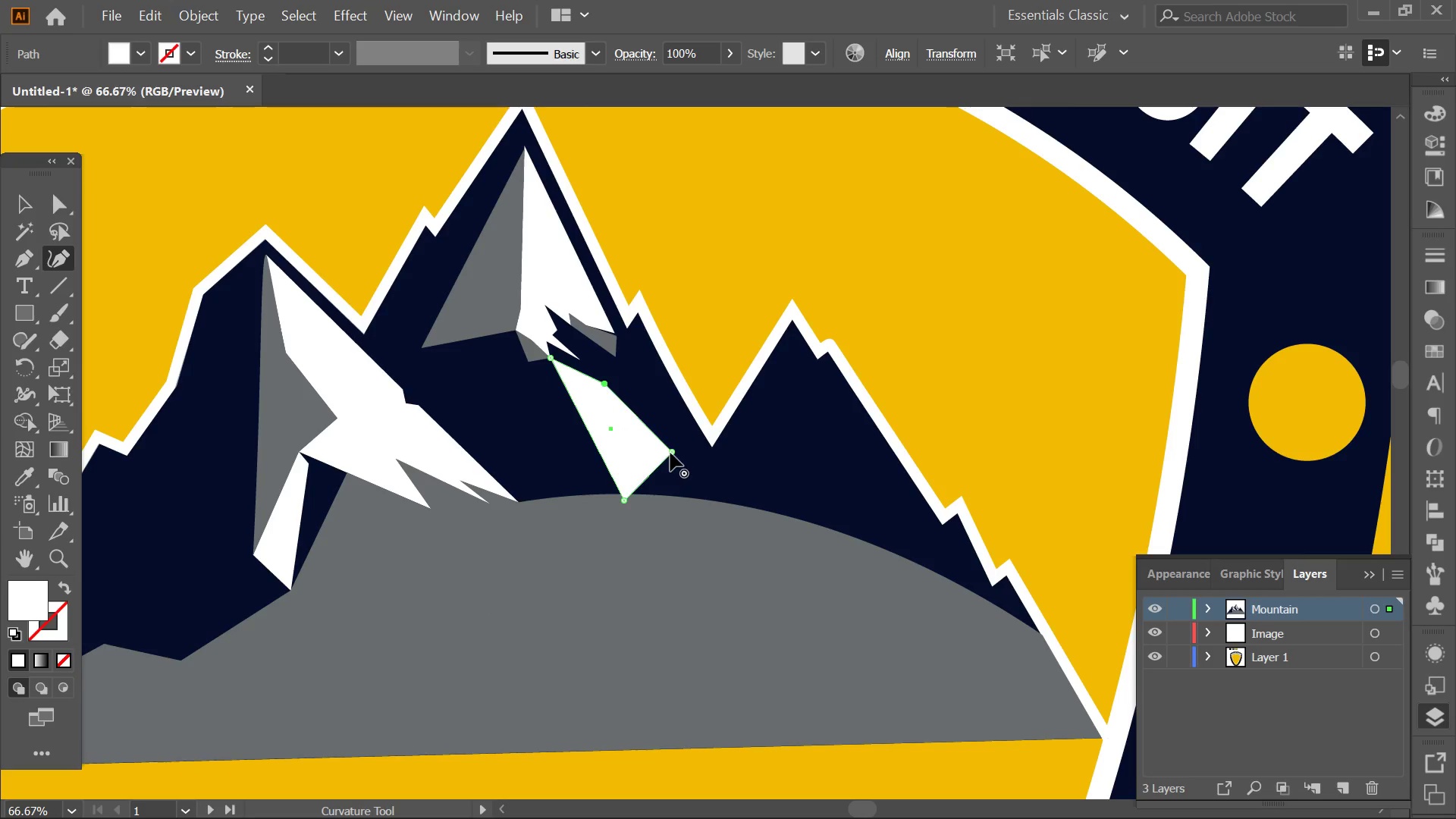 
left_click_drag(start_coordinate=[670, 453], to_coordinate=[715, 501])
 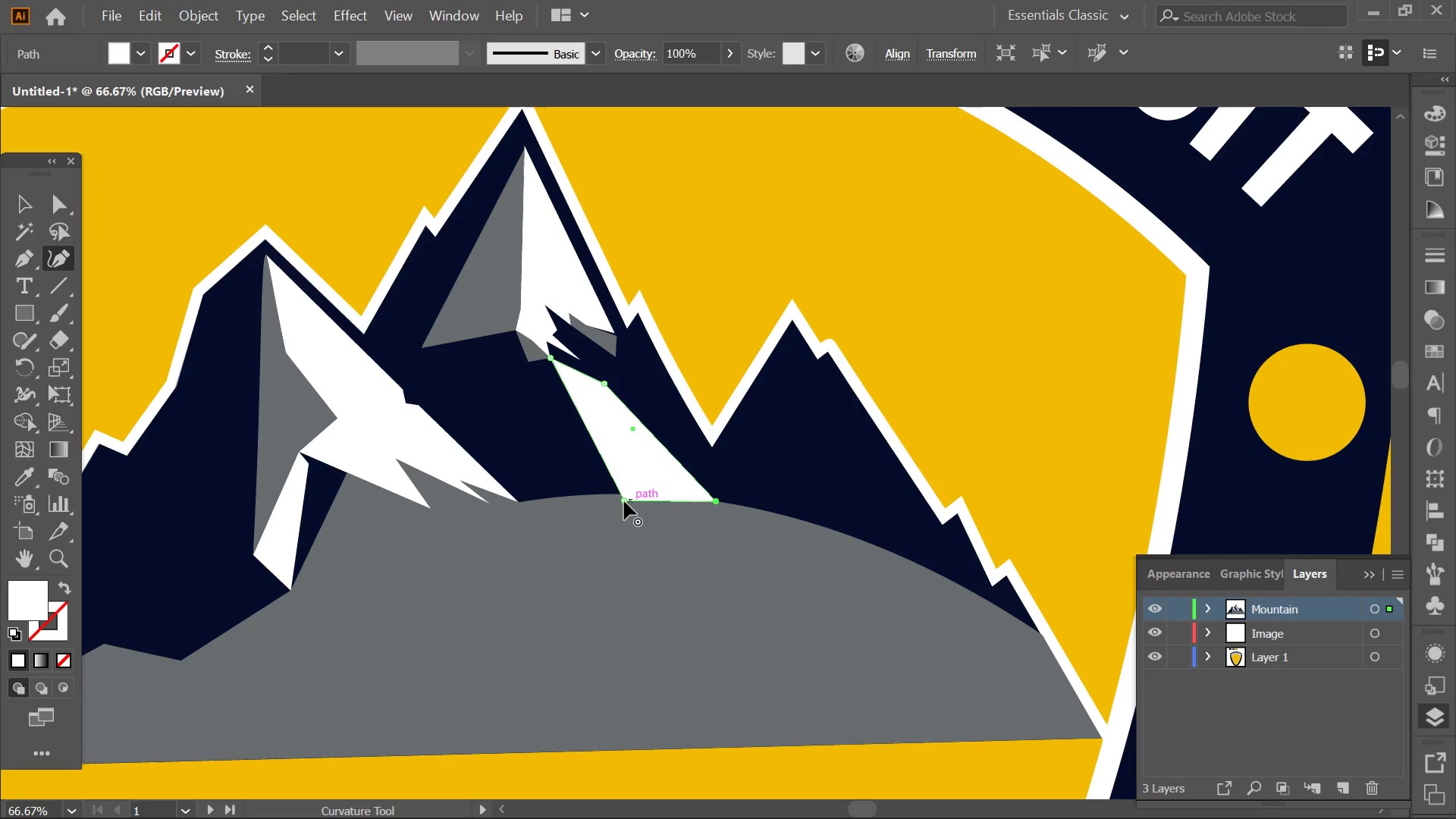 
left_click_drag(start_coordinate=[624, 501], to_coordinate=[623, 494])
 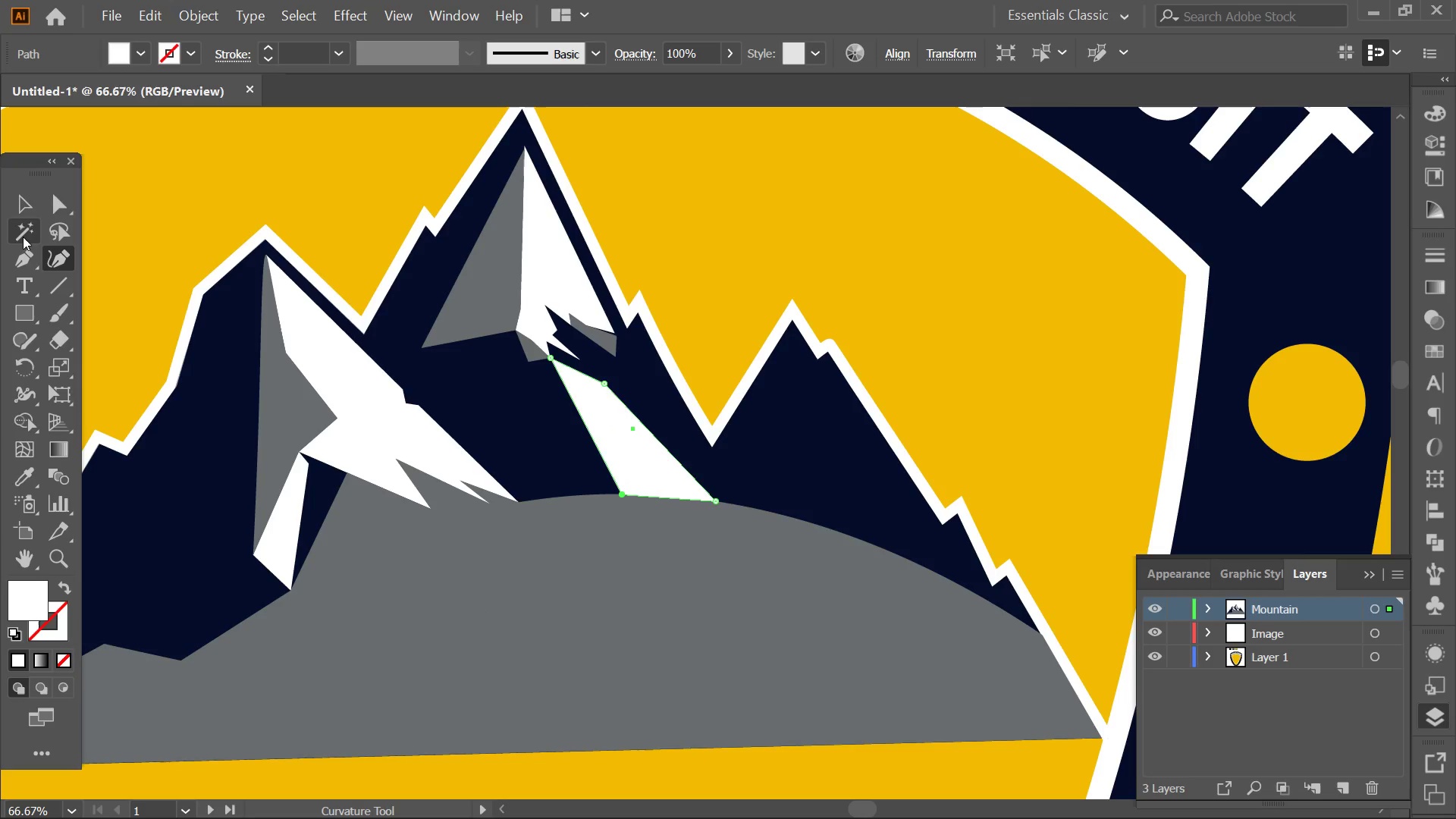 
left_click([35, 198])
 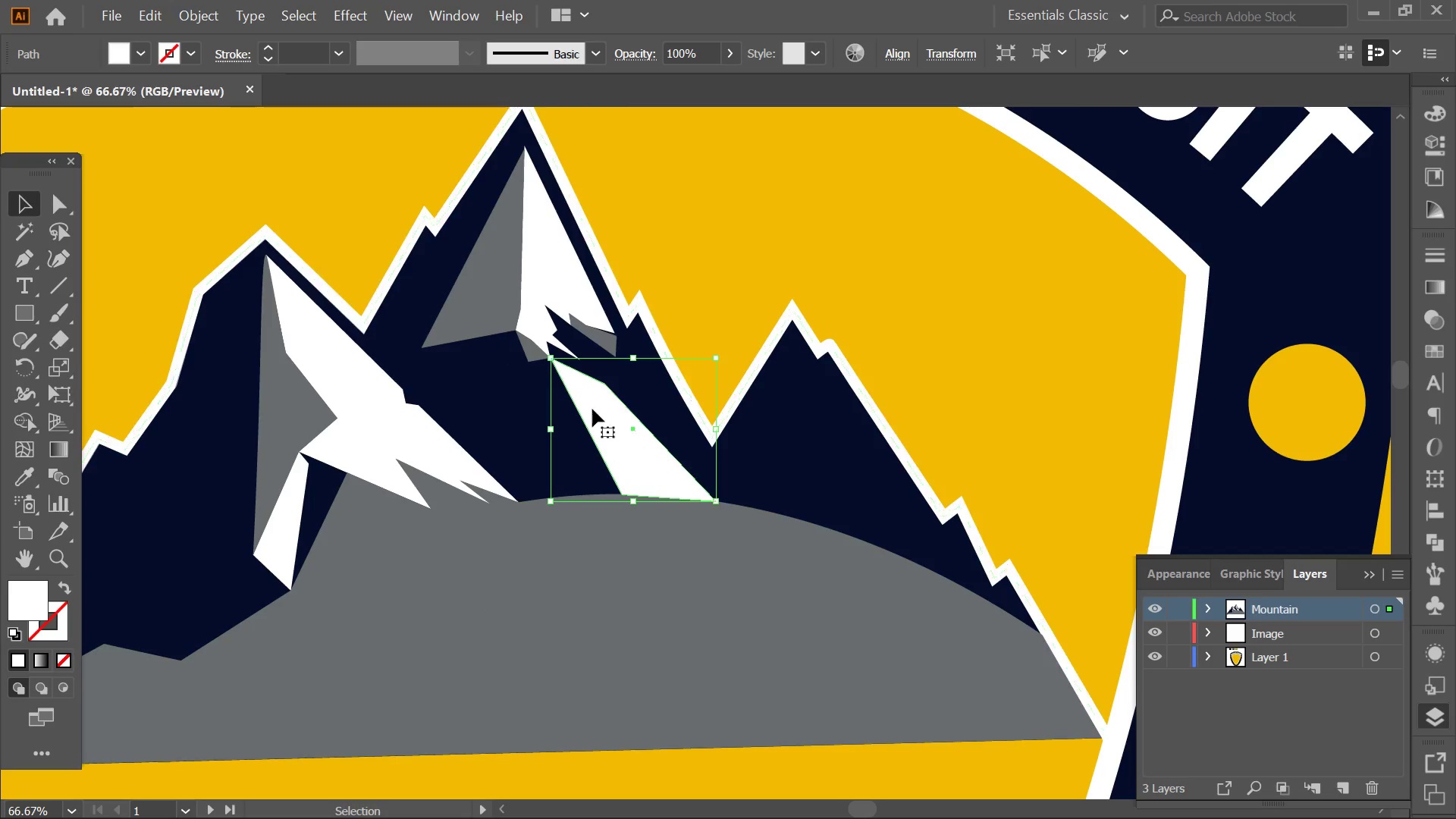 
key(Alt+AltLeft)
 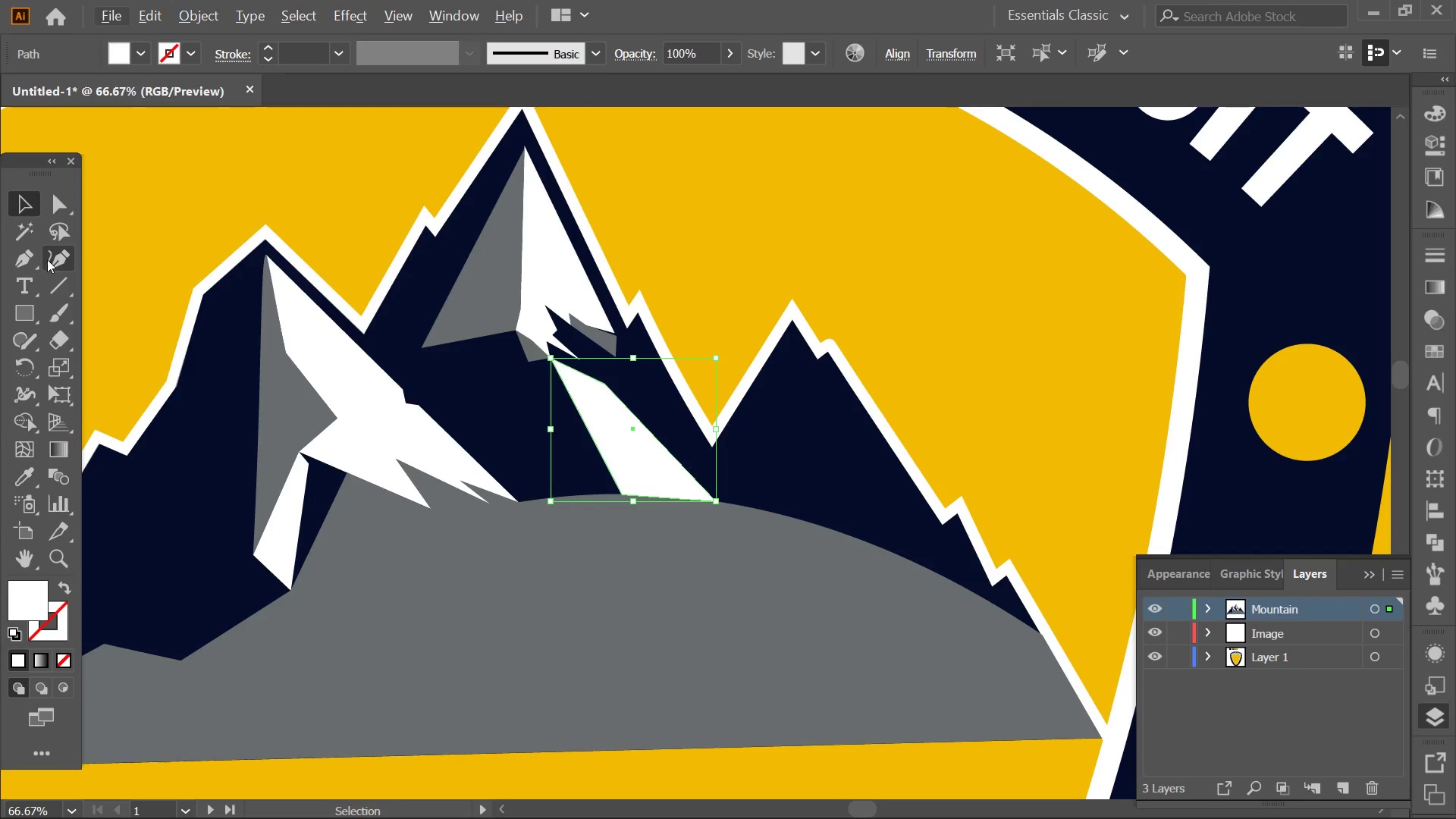 
left_click([49, 255])
 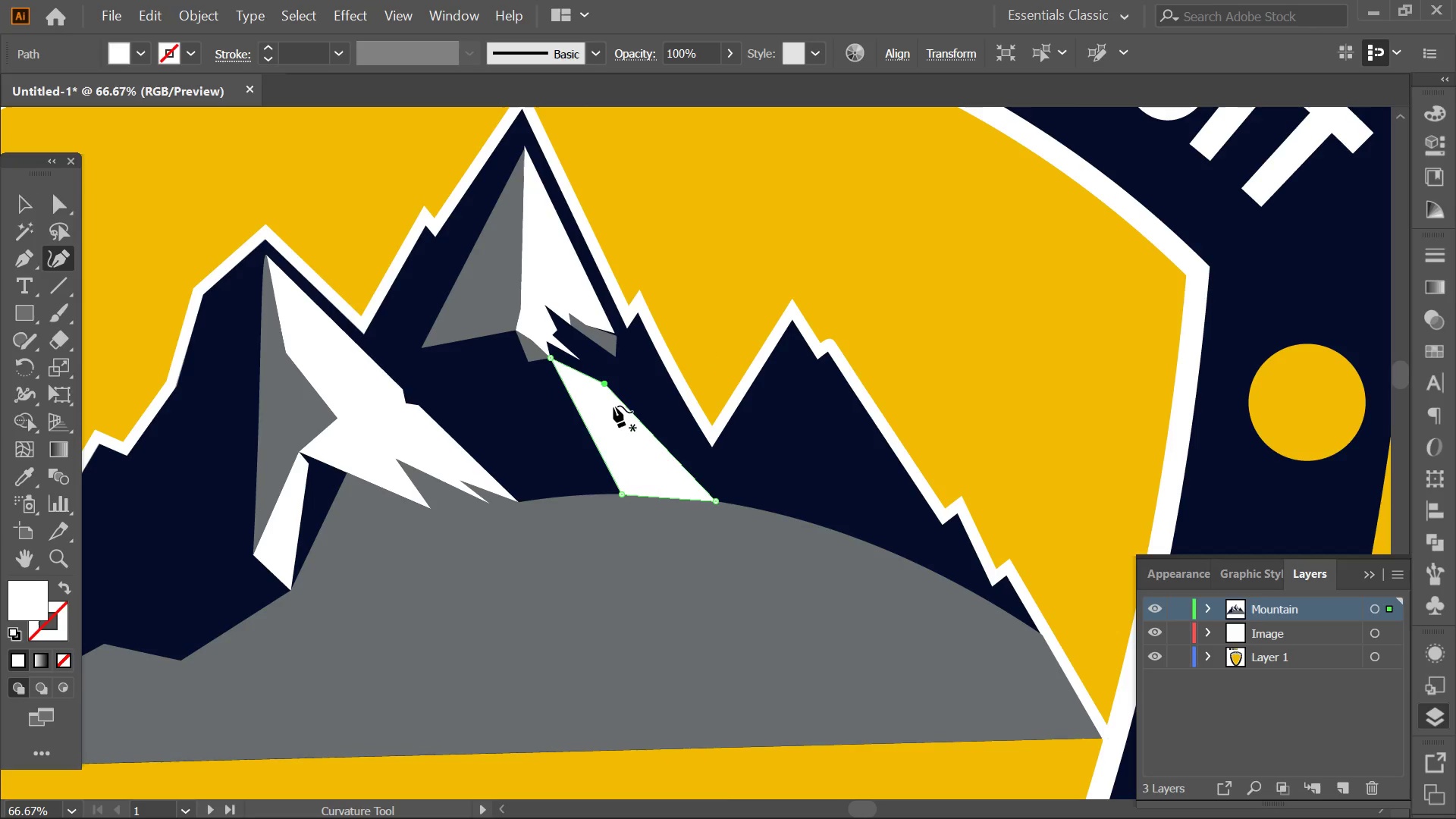 
key(Alt+AltLeft)
 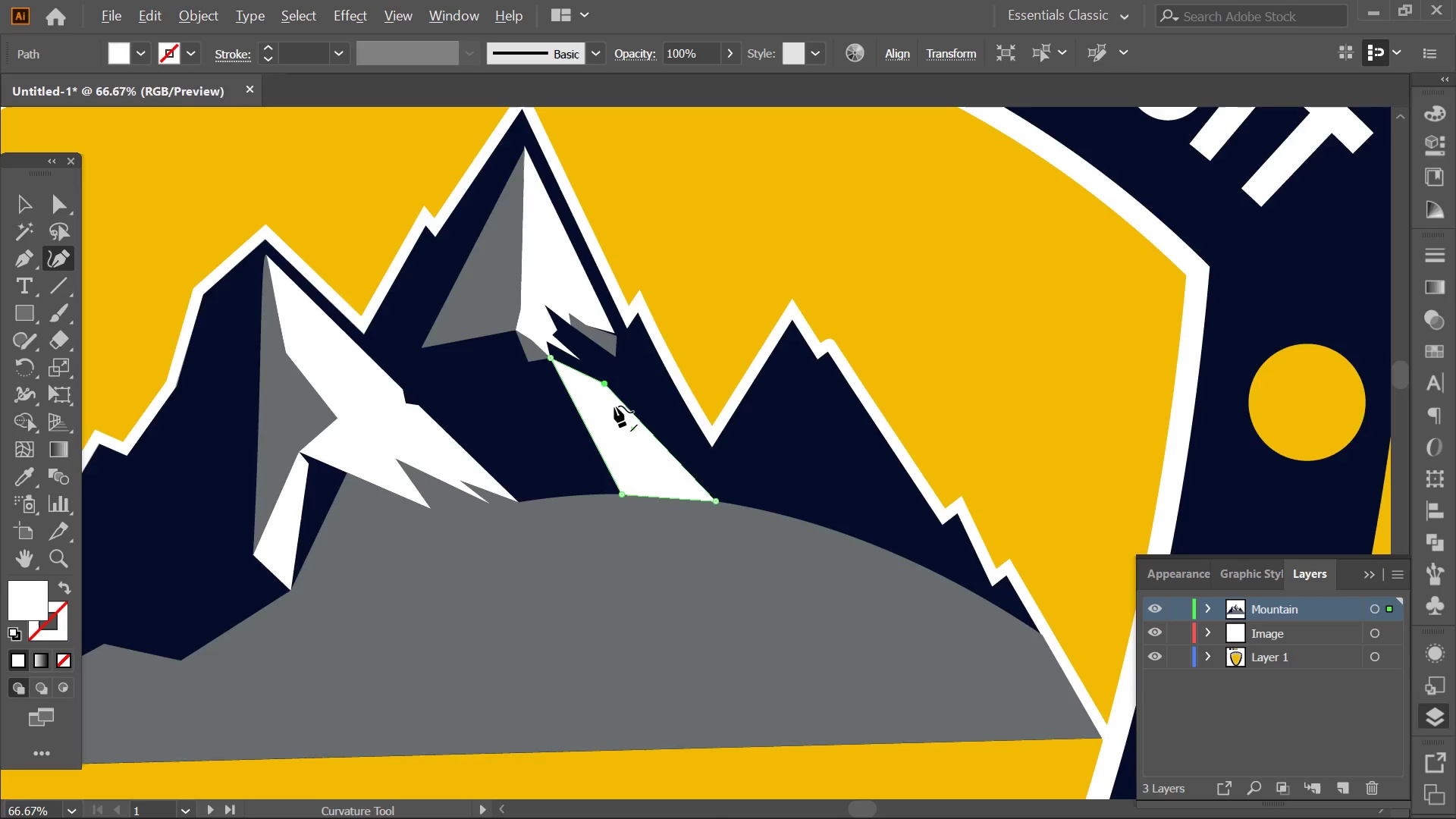 
scroll: coordinate [614, 406], scroll_direction: up, amount: 2.0
 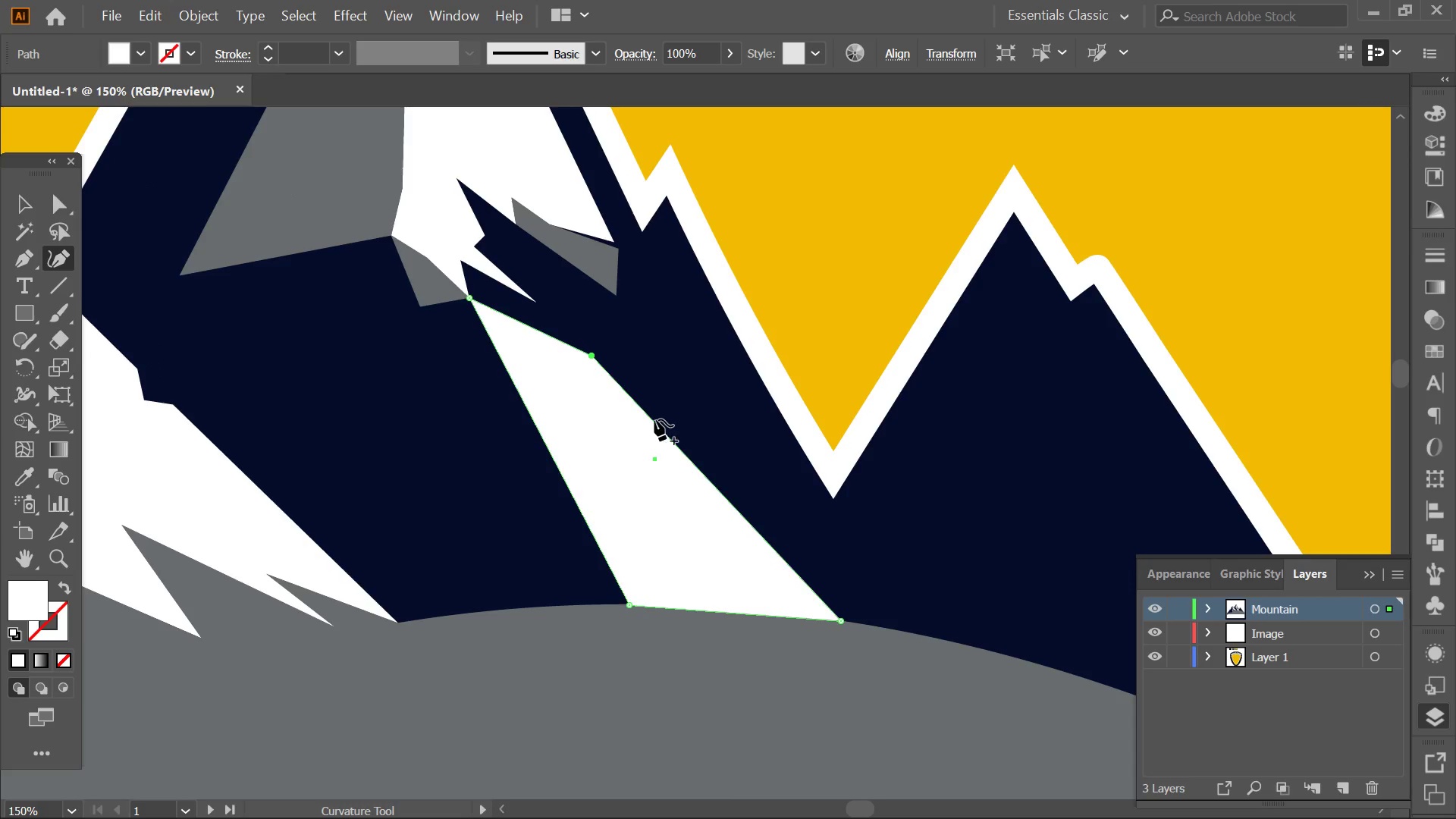 
left_click_drag(start_coordinate=[653, 420], to_coordinate=[671, 336])
 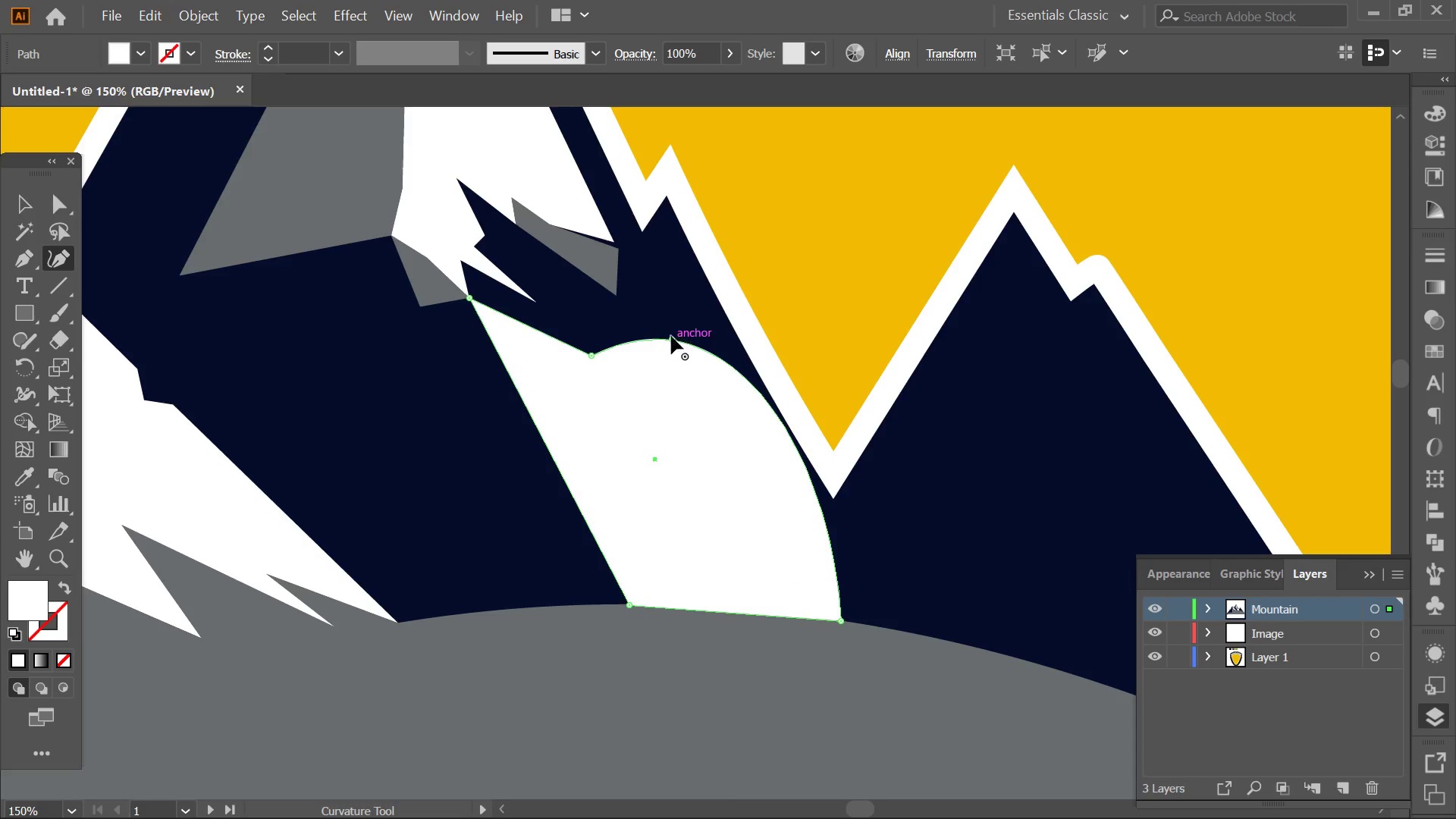 
double_click([671, 336])
 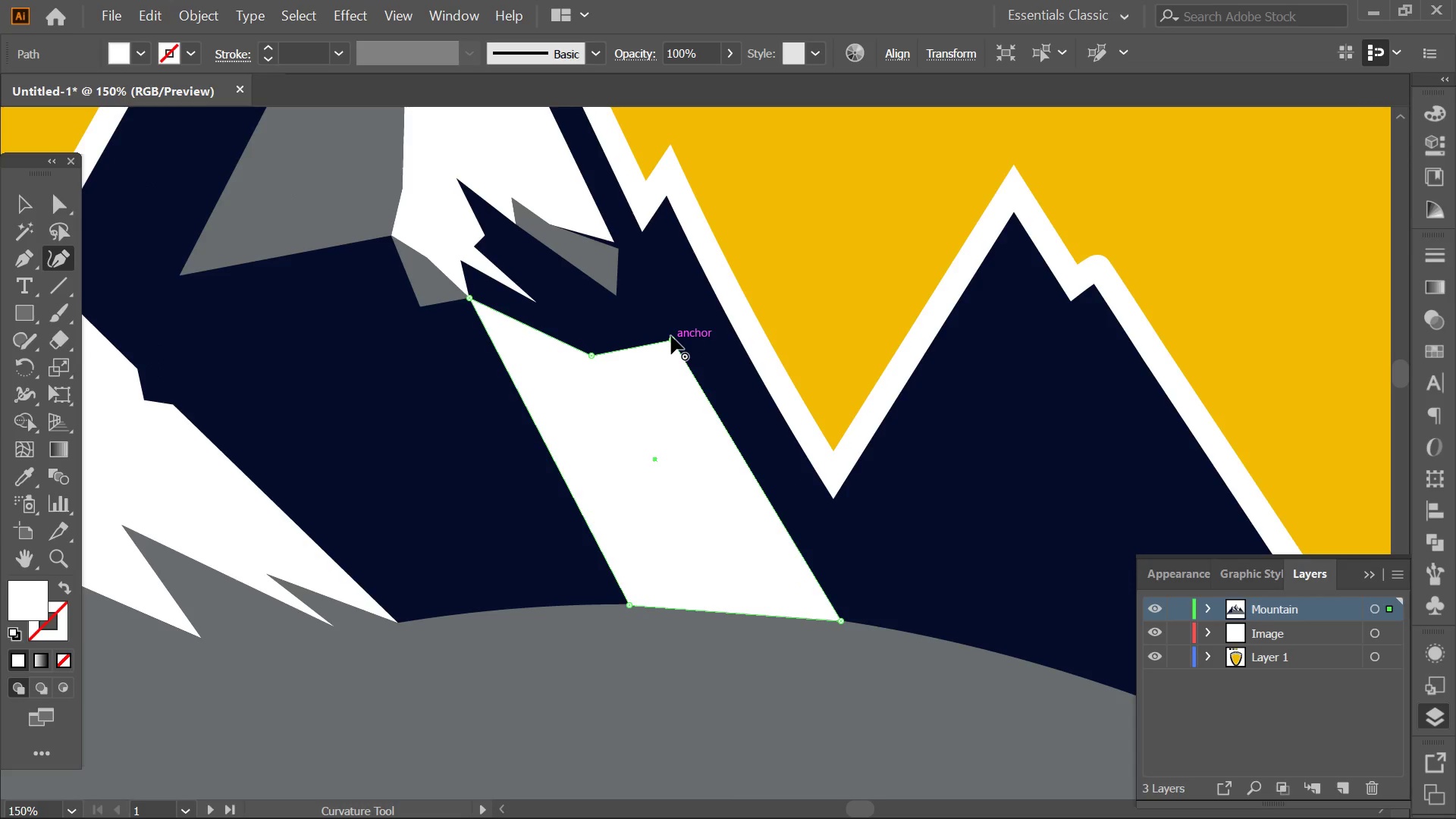 
left_click_drag(start_coordinate=[671, 336], to_coordinate=[657, 276])
 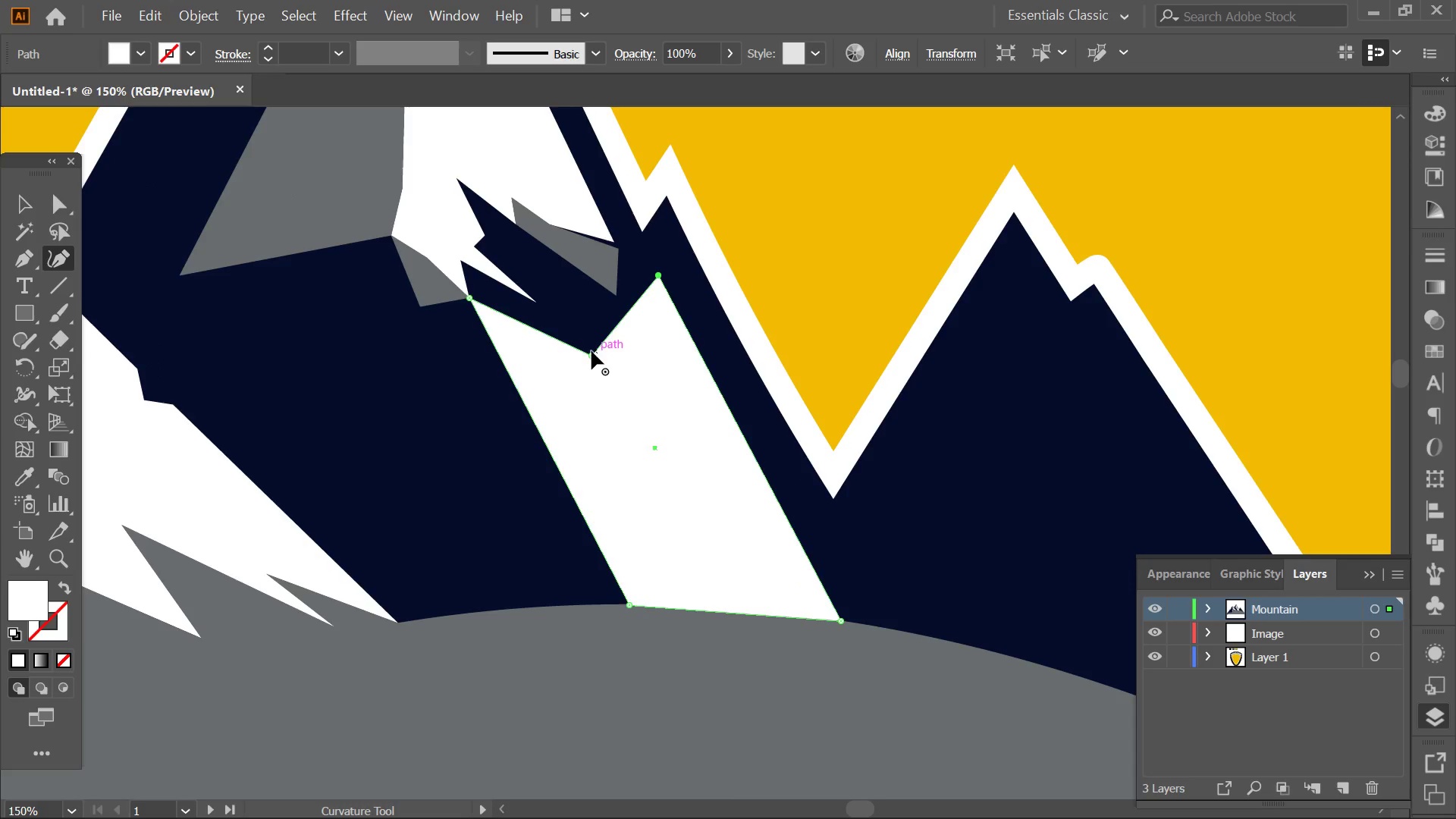 
left_click_drag(start_coordinate=[591, 352], to_coordinate=[607, 362])
 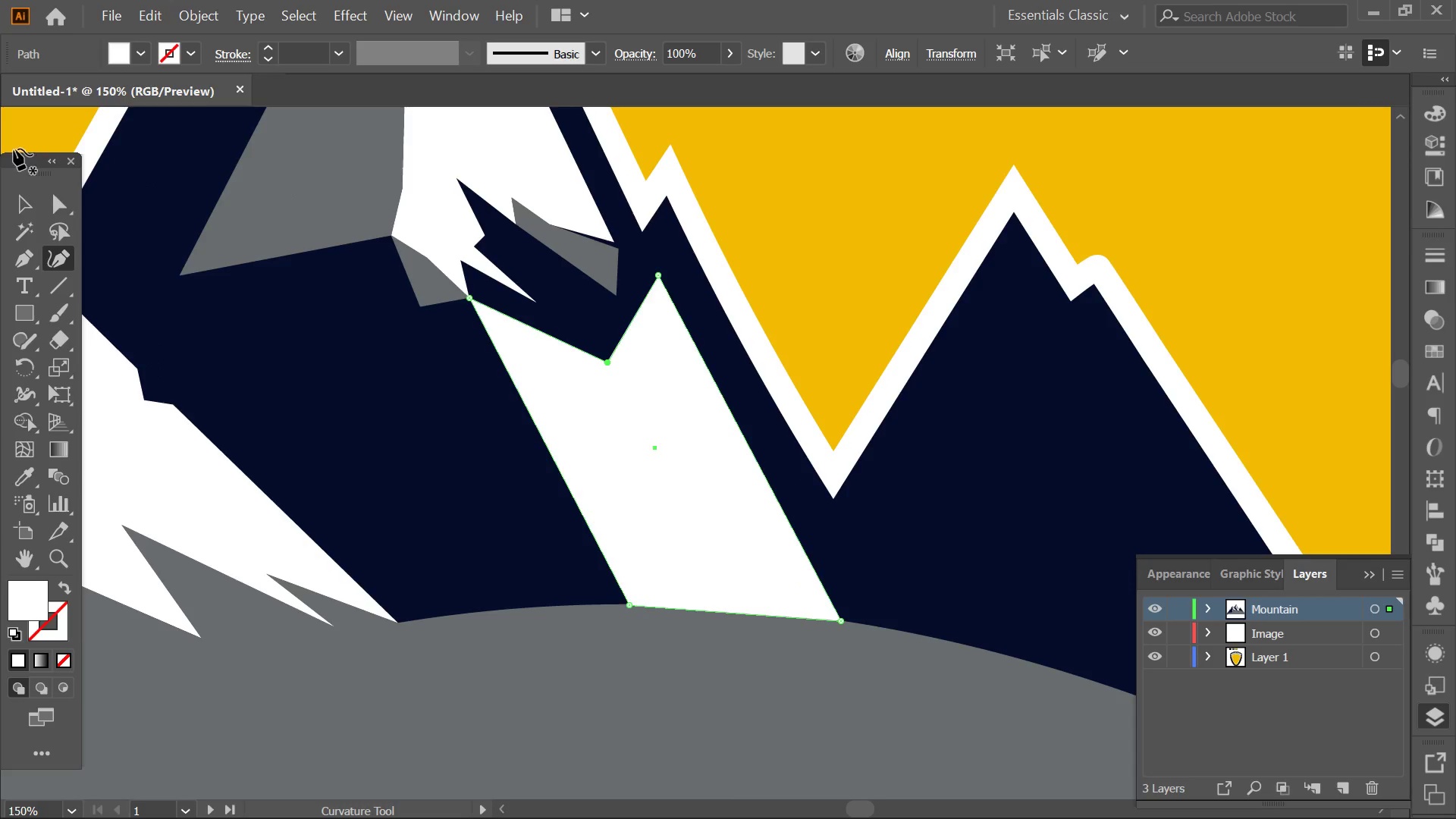 
left_click([14, 197])
 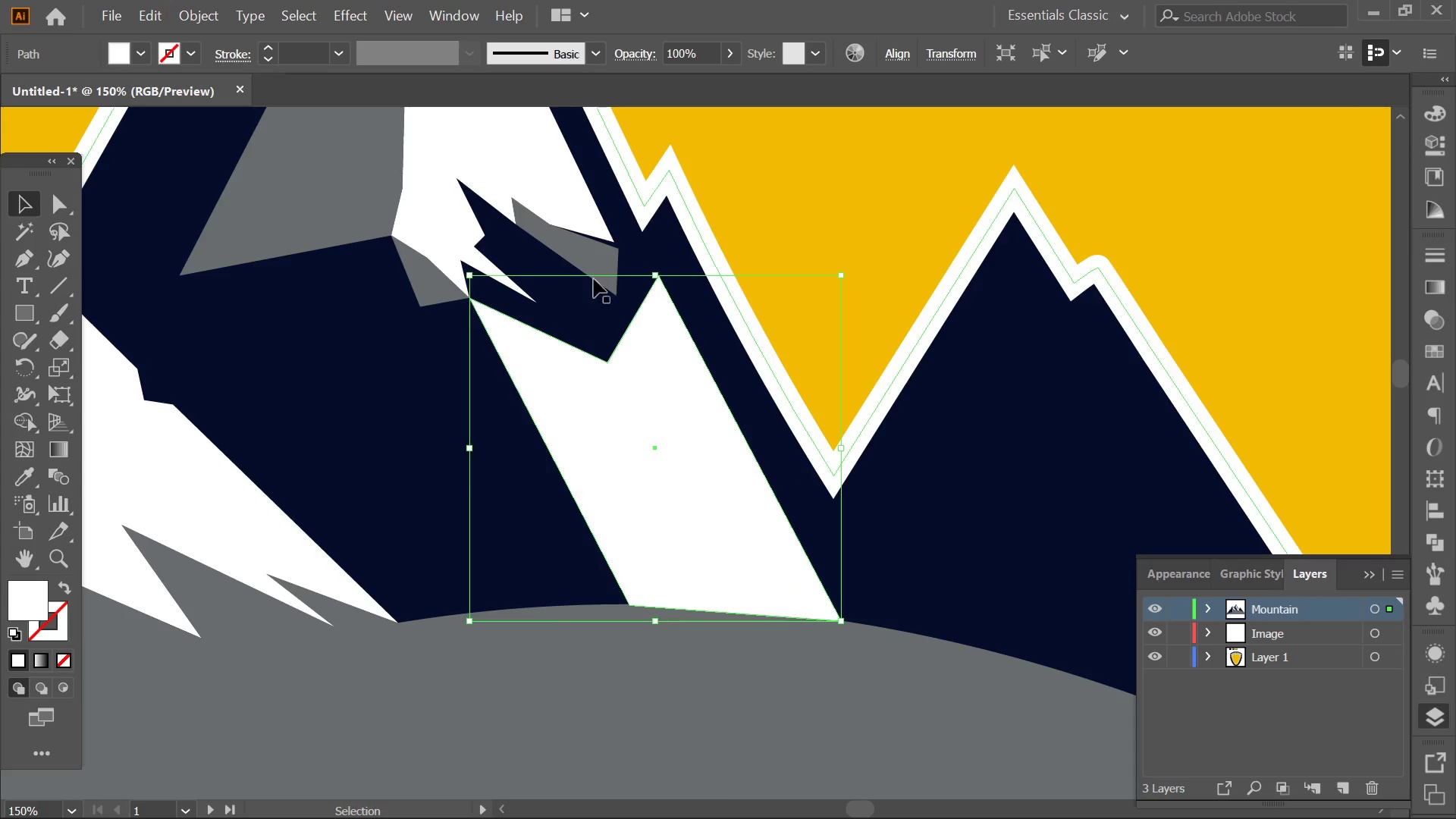 
left_click([602, 262])
 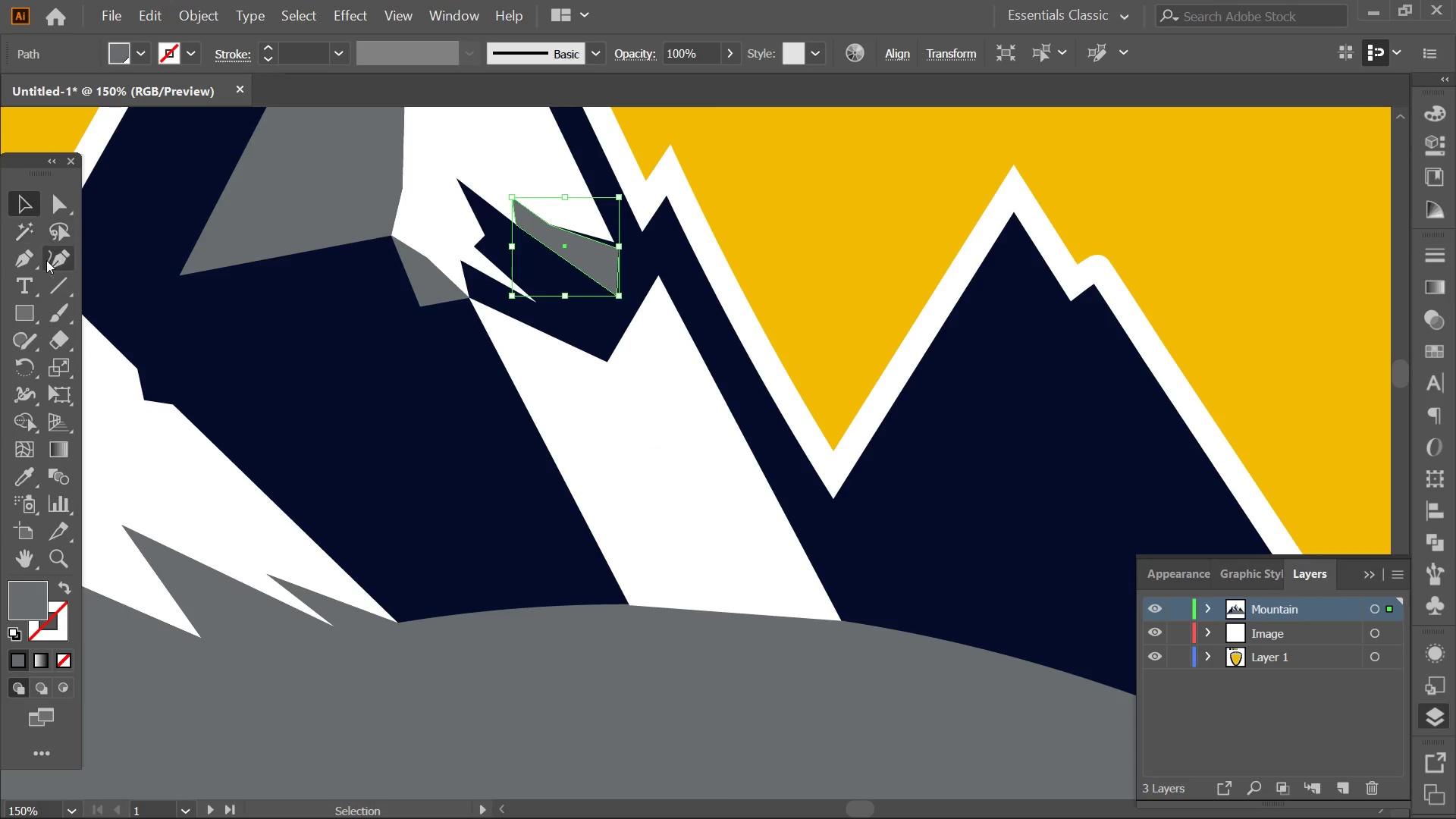 
left_click([65, 256])
 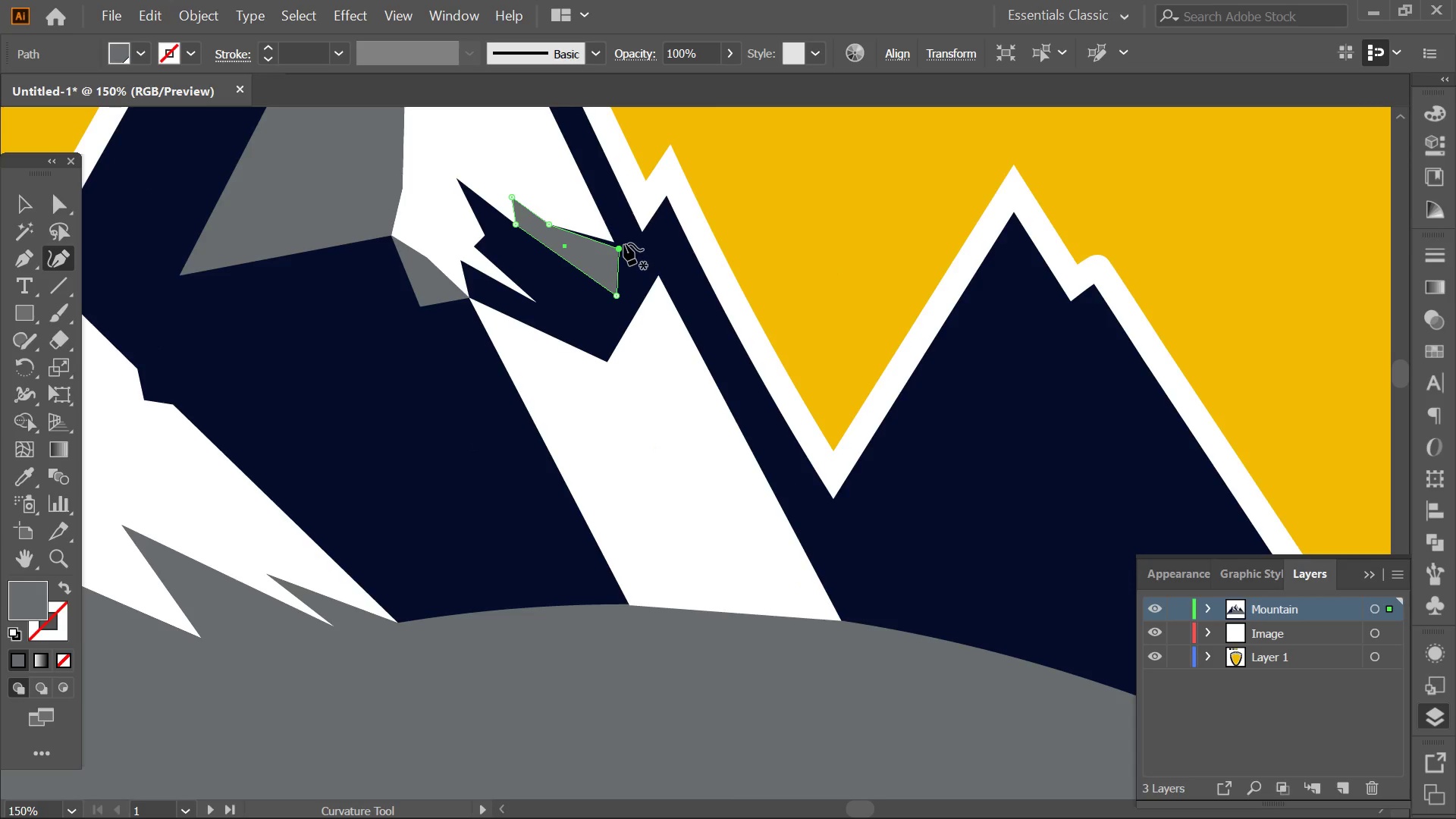 
left_click_drag(start_coordinate=[619, 249], to_coordinate=[614, 243])
 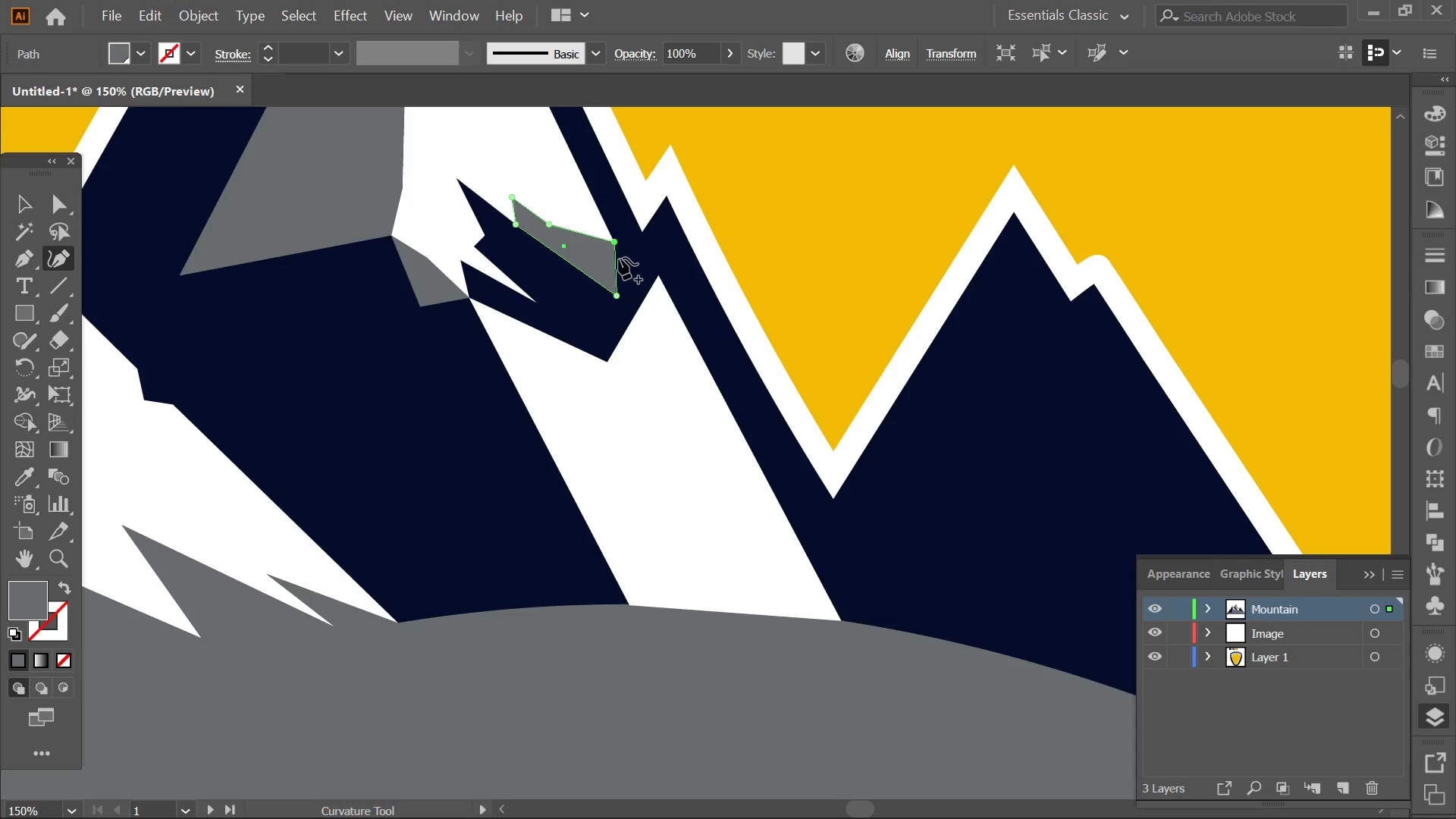 
left_click_drag(start_coordinate=[619, 258], to_coordinate=[661, 275])
 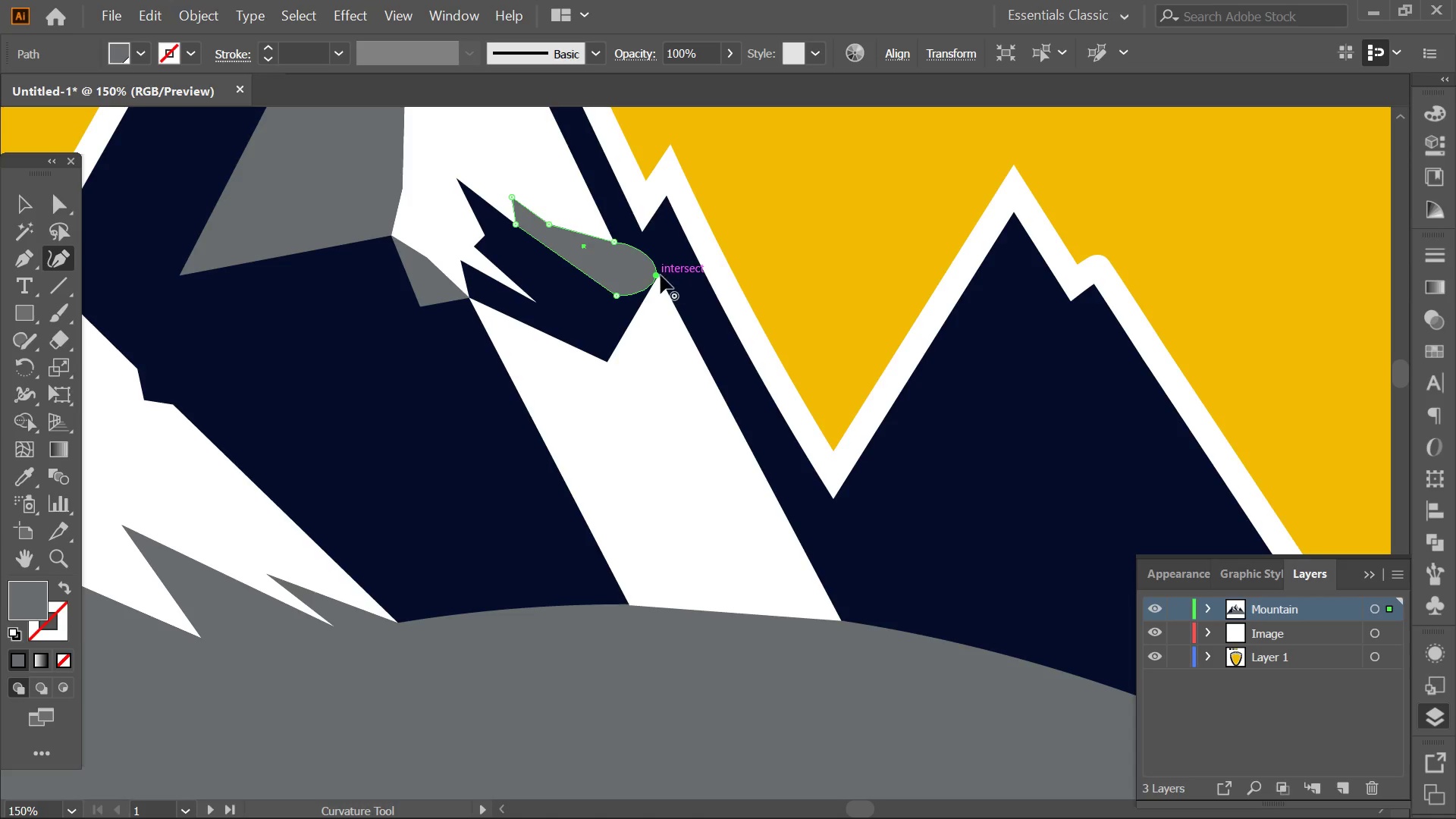 
double_click([661, 275])
 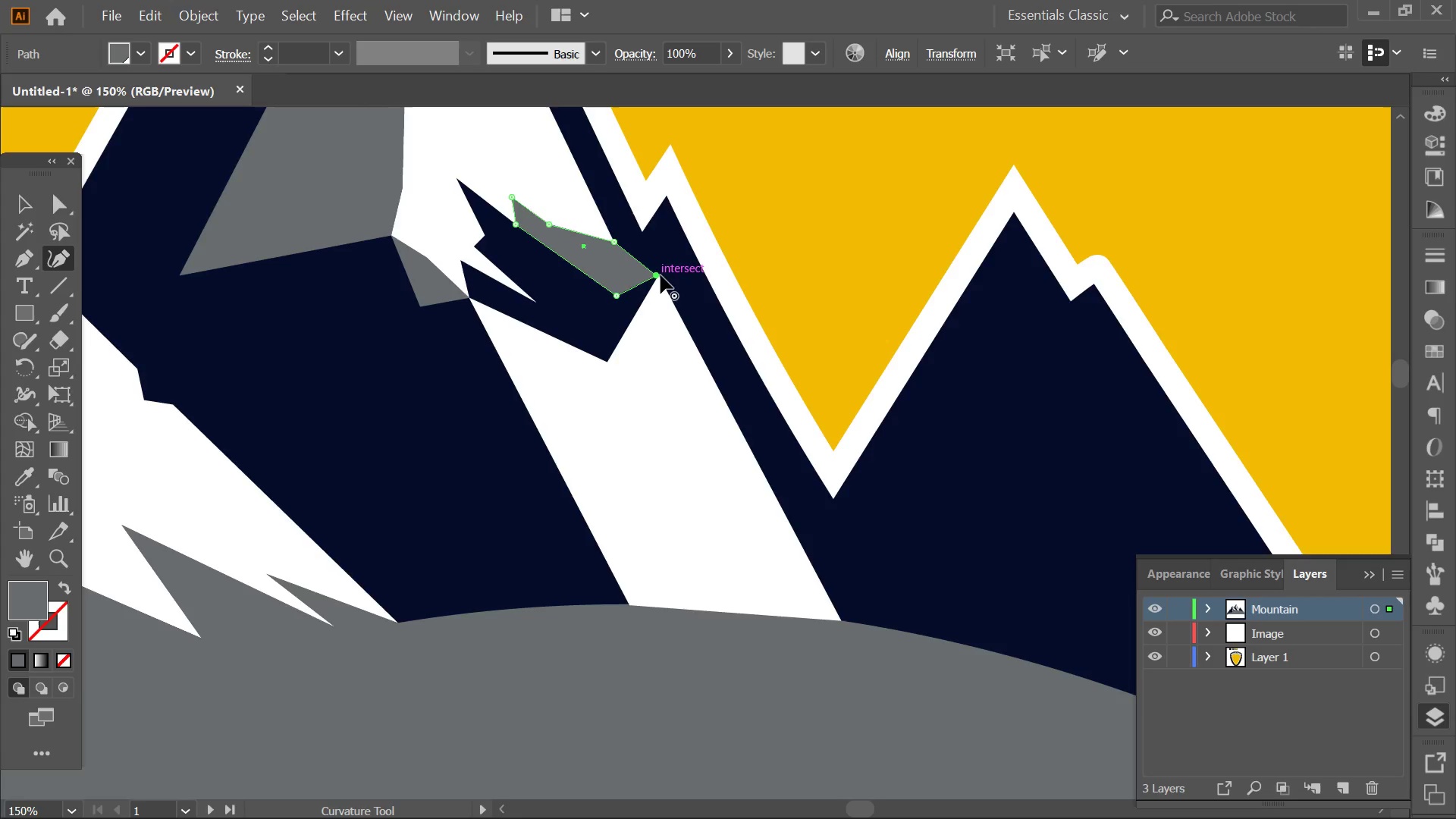 
key(Alt+AltLeft)
 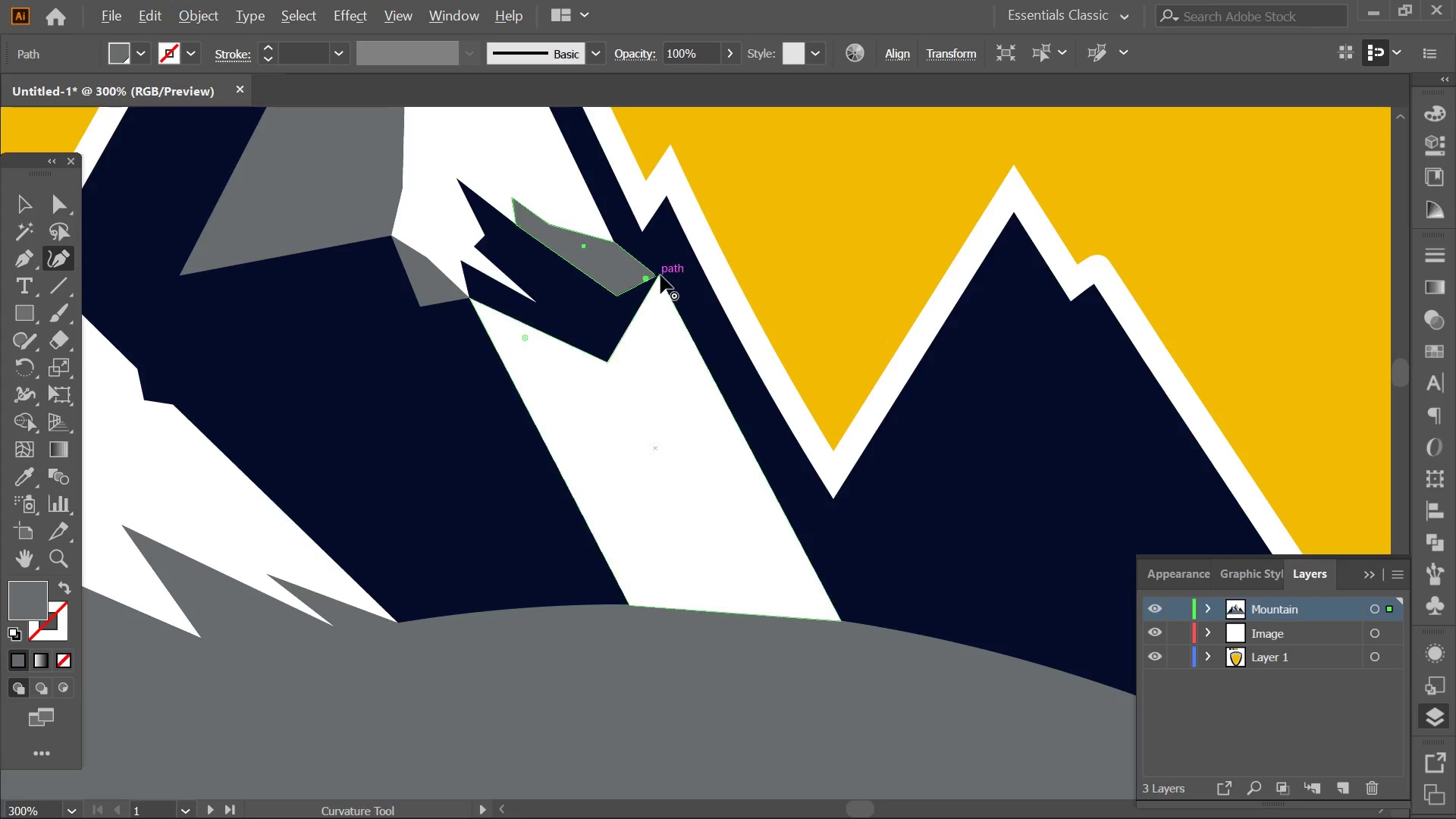 
scroll: coordinate [661, 275], scroll_direction: up, amount: 2.0
 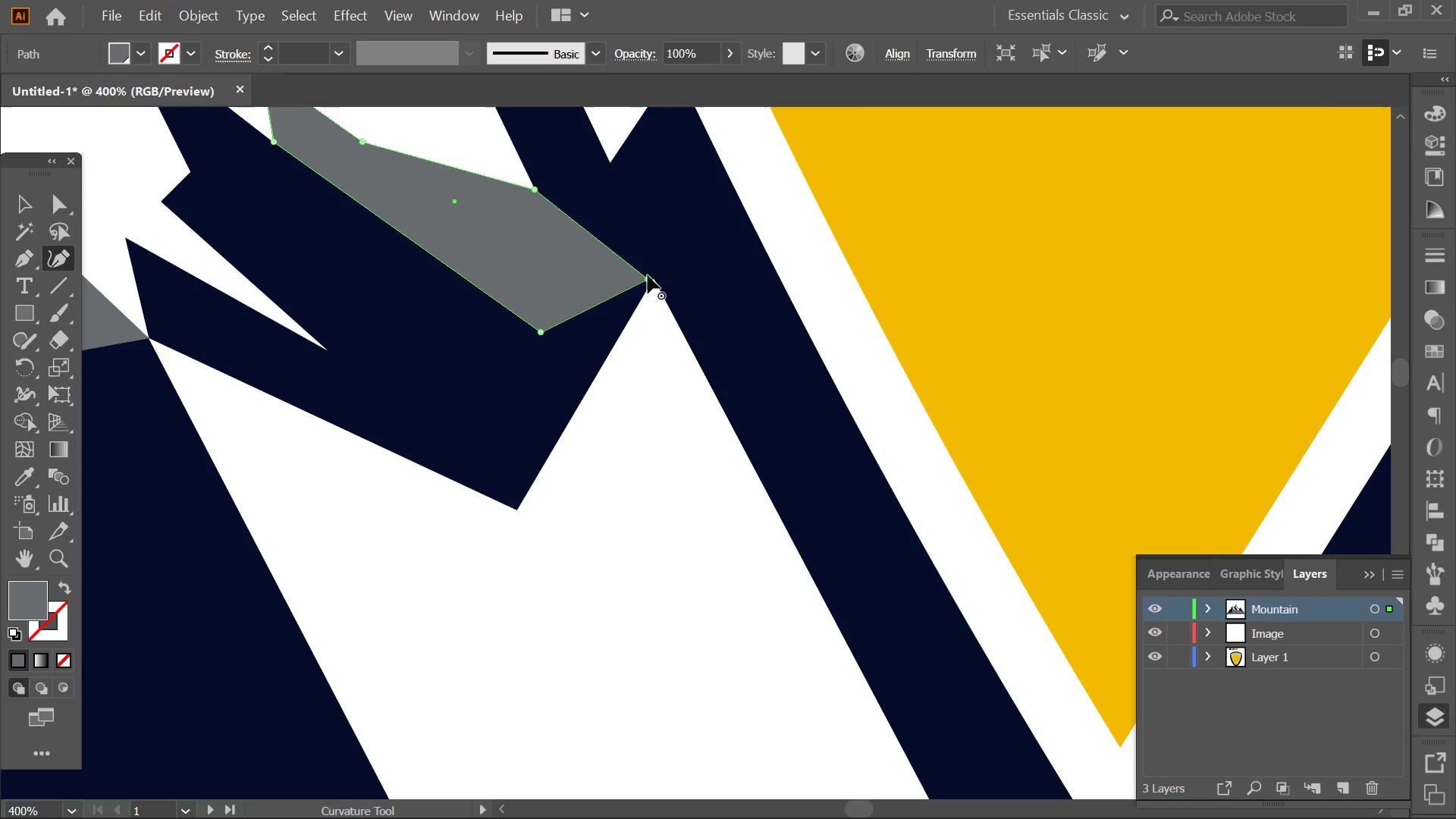 
left_click_drag(start_coordinate=[649, 277], to_coordinate=[653, 276])
 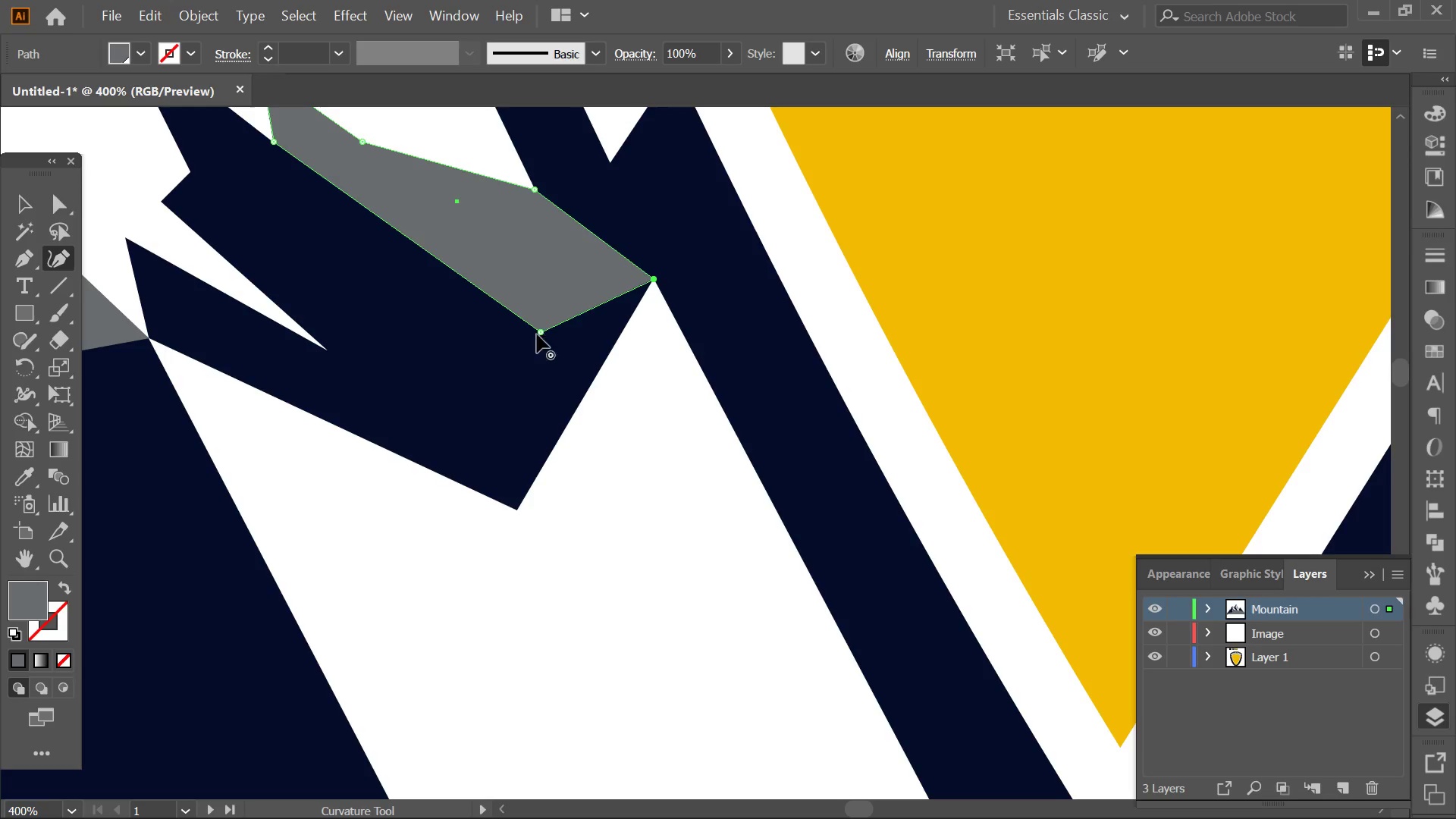 
left_click_drag(start_coordinate=[540, 333], to_coordinate=[515, 513])
 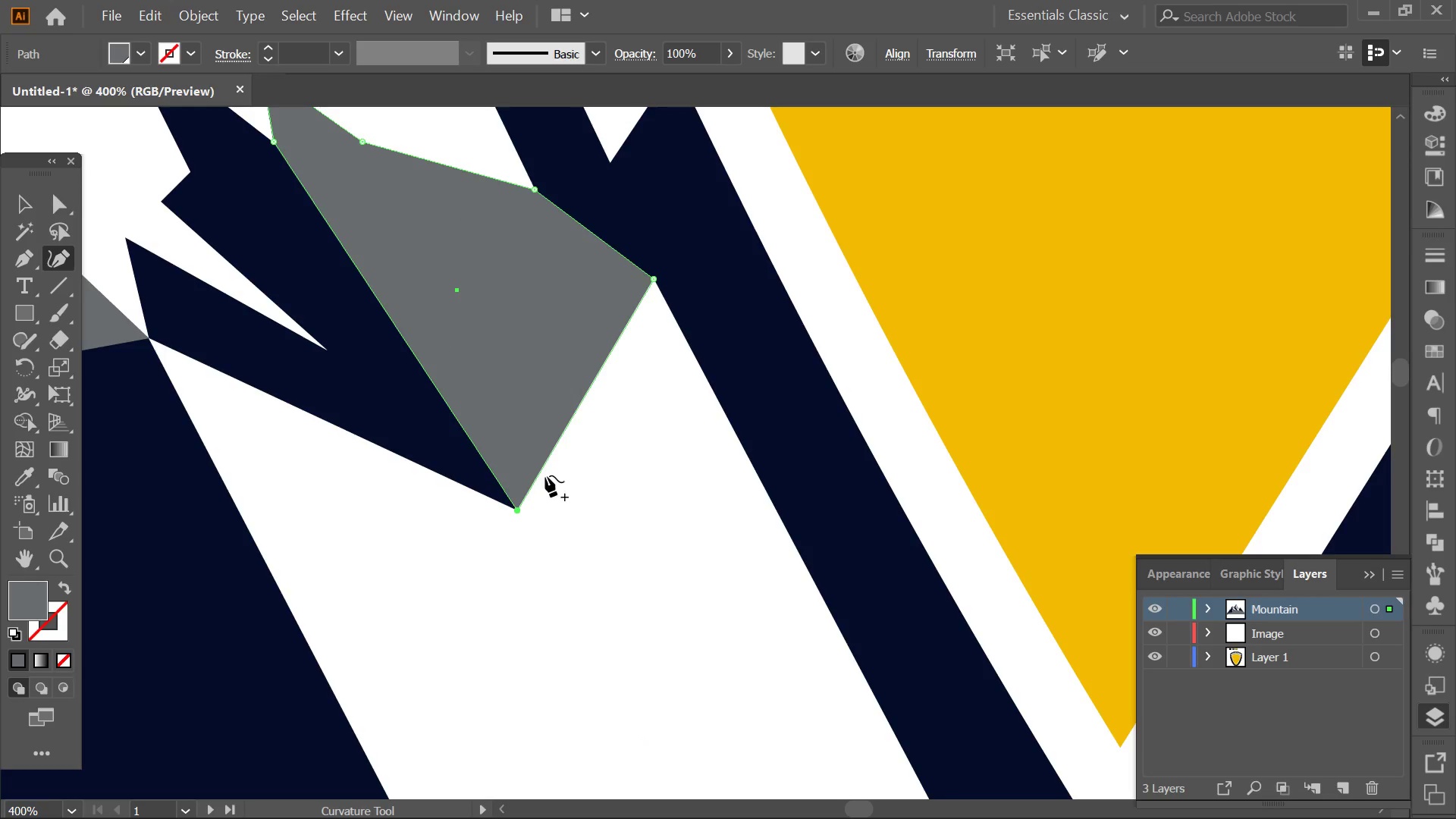 
hold_key(key=AltLeft, duration=0.41)
scroll: coordinate [545, 475], scroll_direction: down, amount: 4.0
 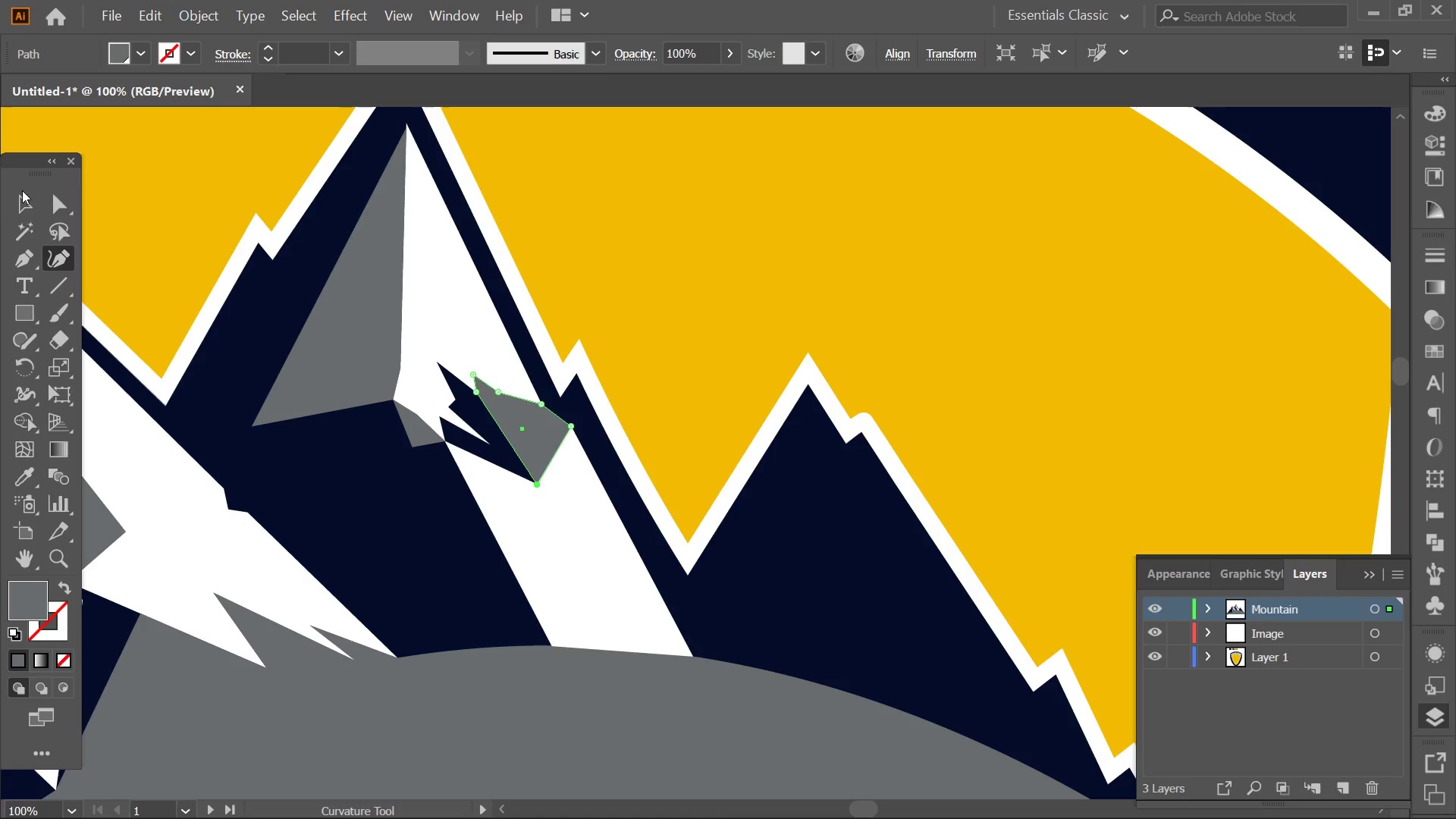 
left_click([35, 210])
 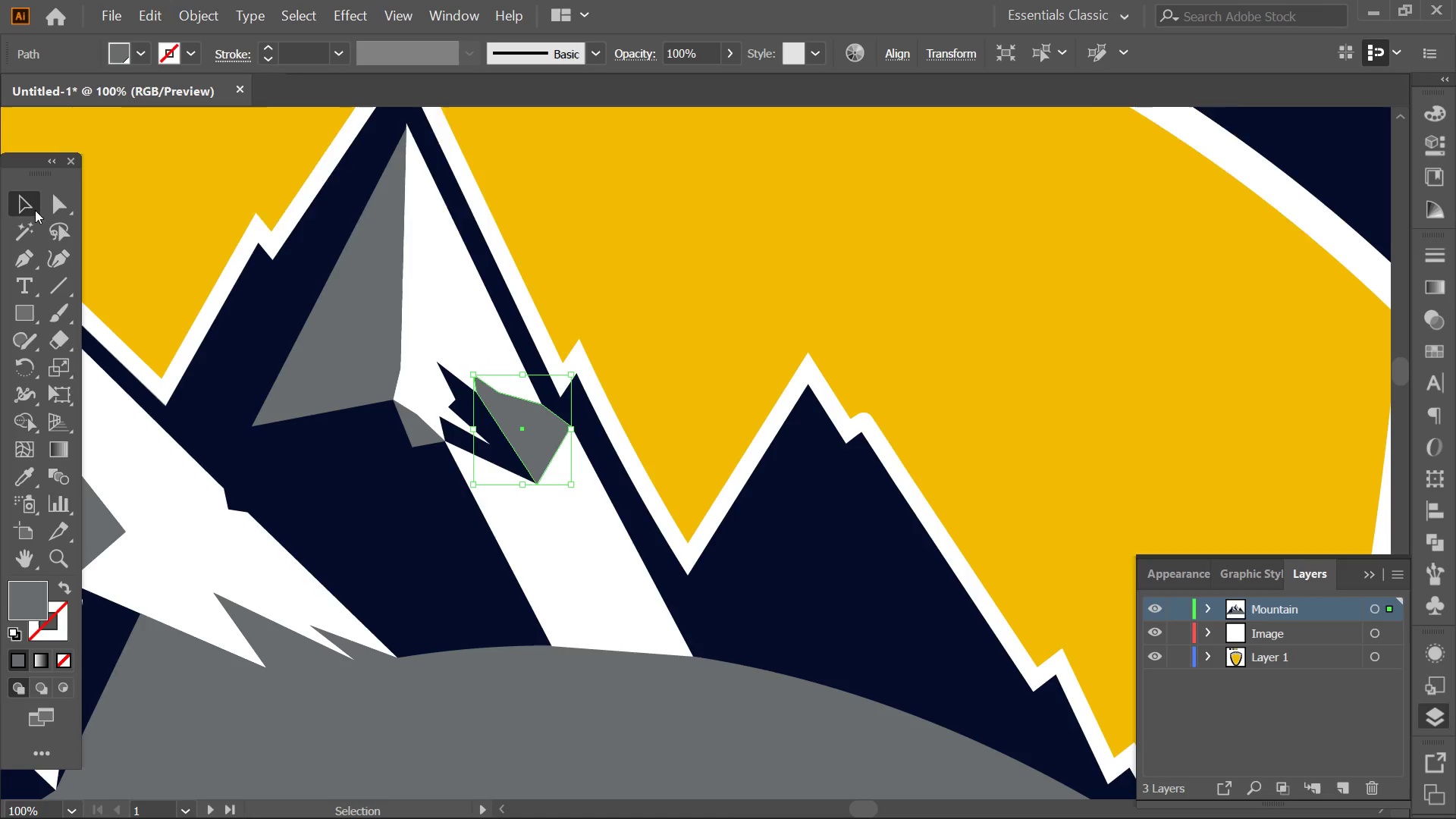 
hold_key(key=AltLeft, duration=0.34)
 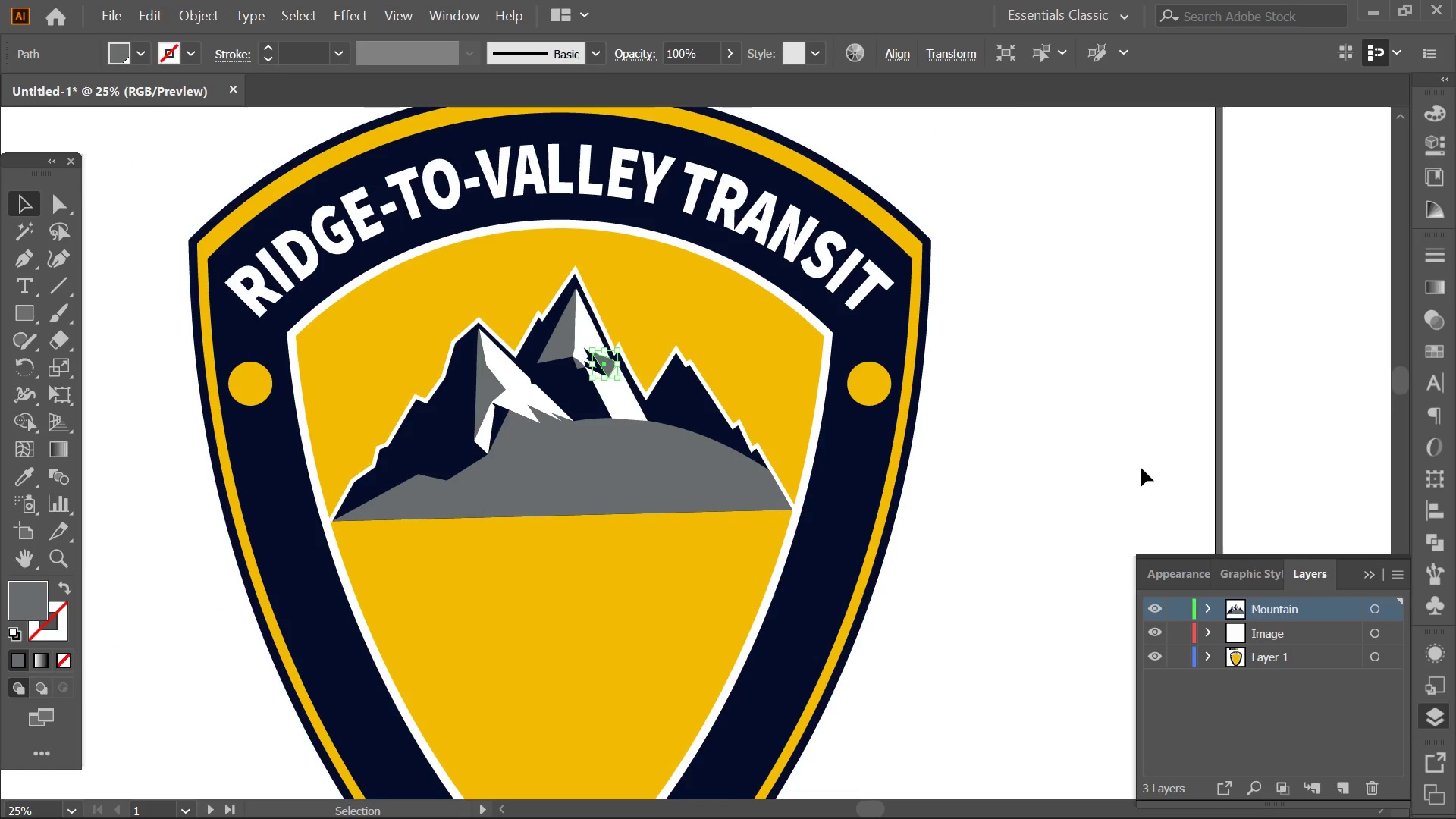 
left_click([1141, 468])
 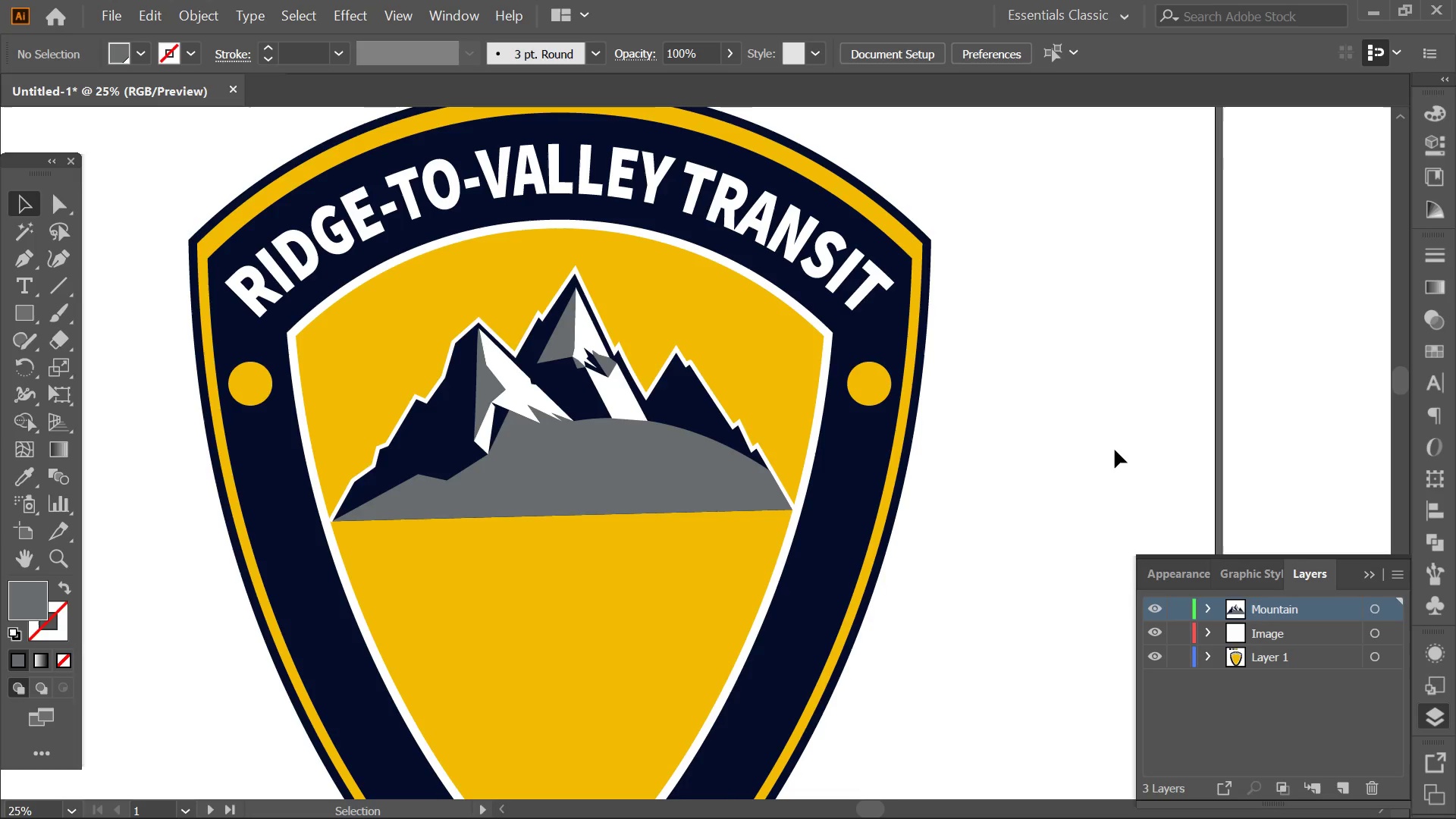 
scroll: coordinate [632, 342], scroll_direction: down, amount: 4.0
 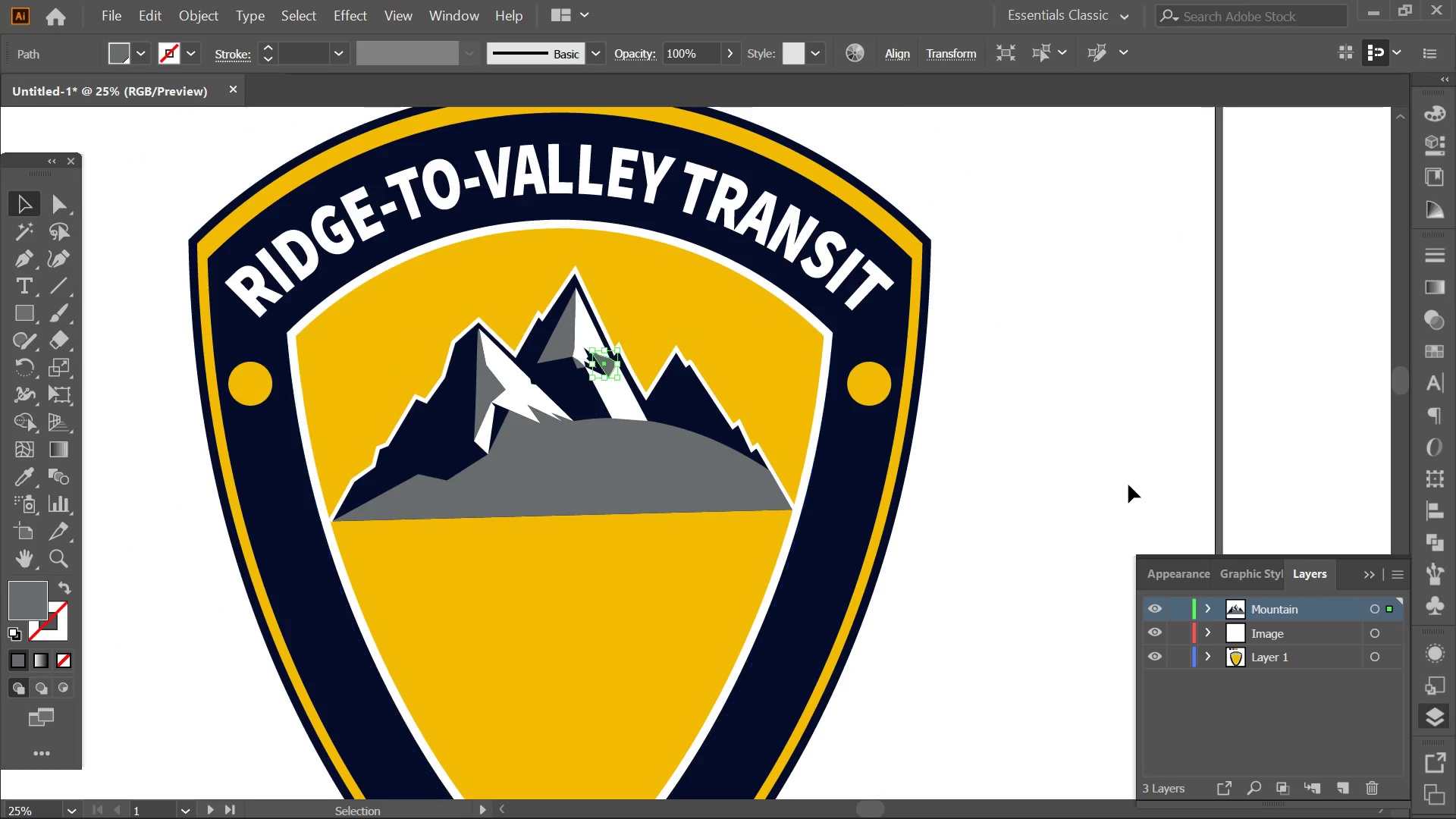 
hold_key(key=AltLeft, duration=0.92)
 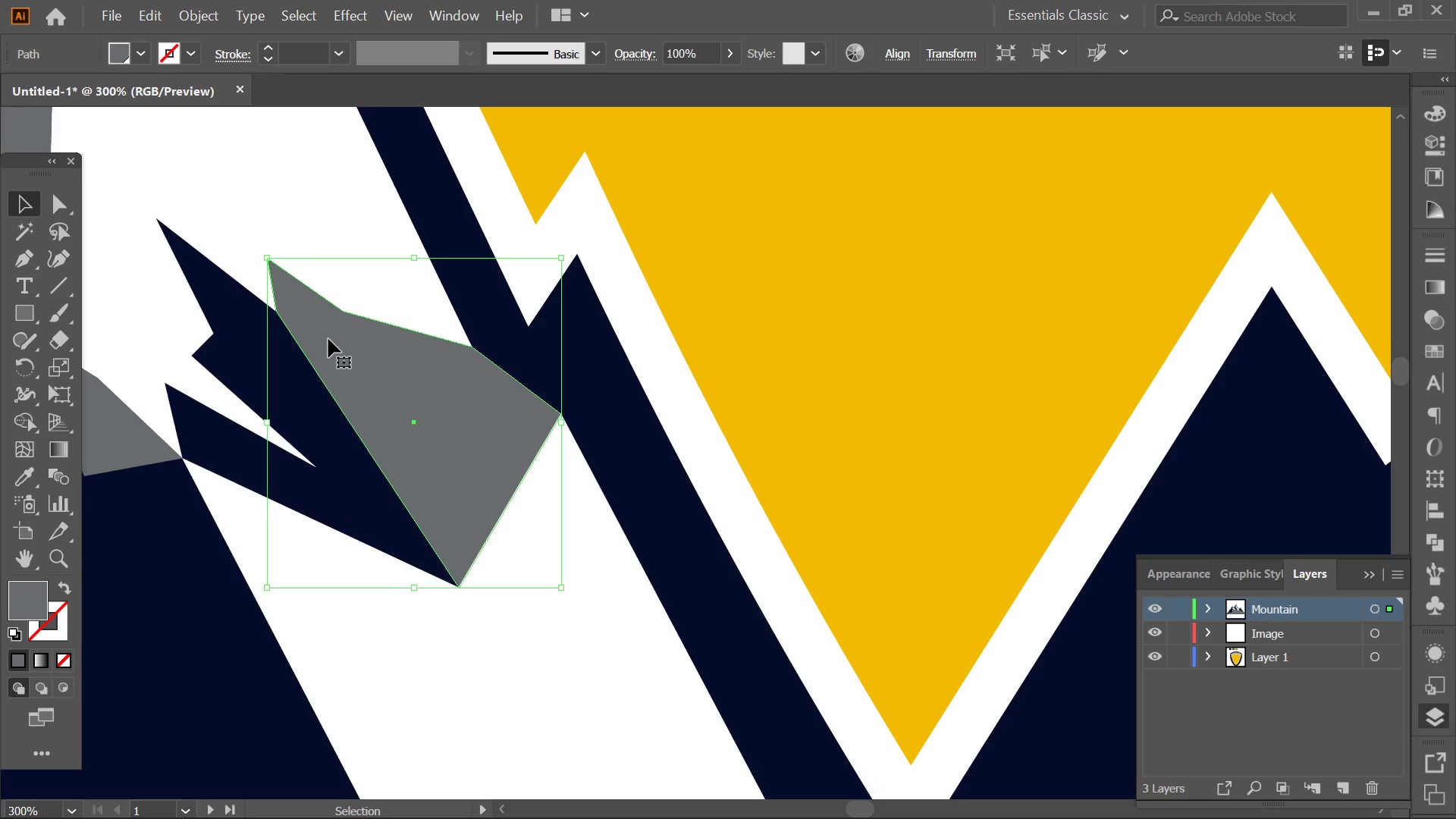 
left_click([328, 339])
 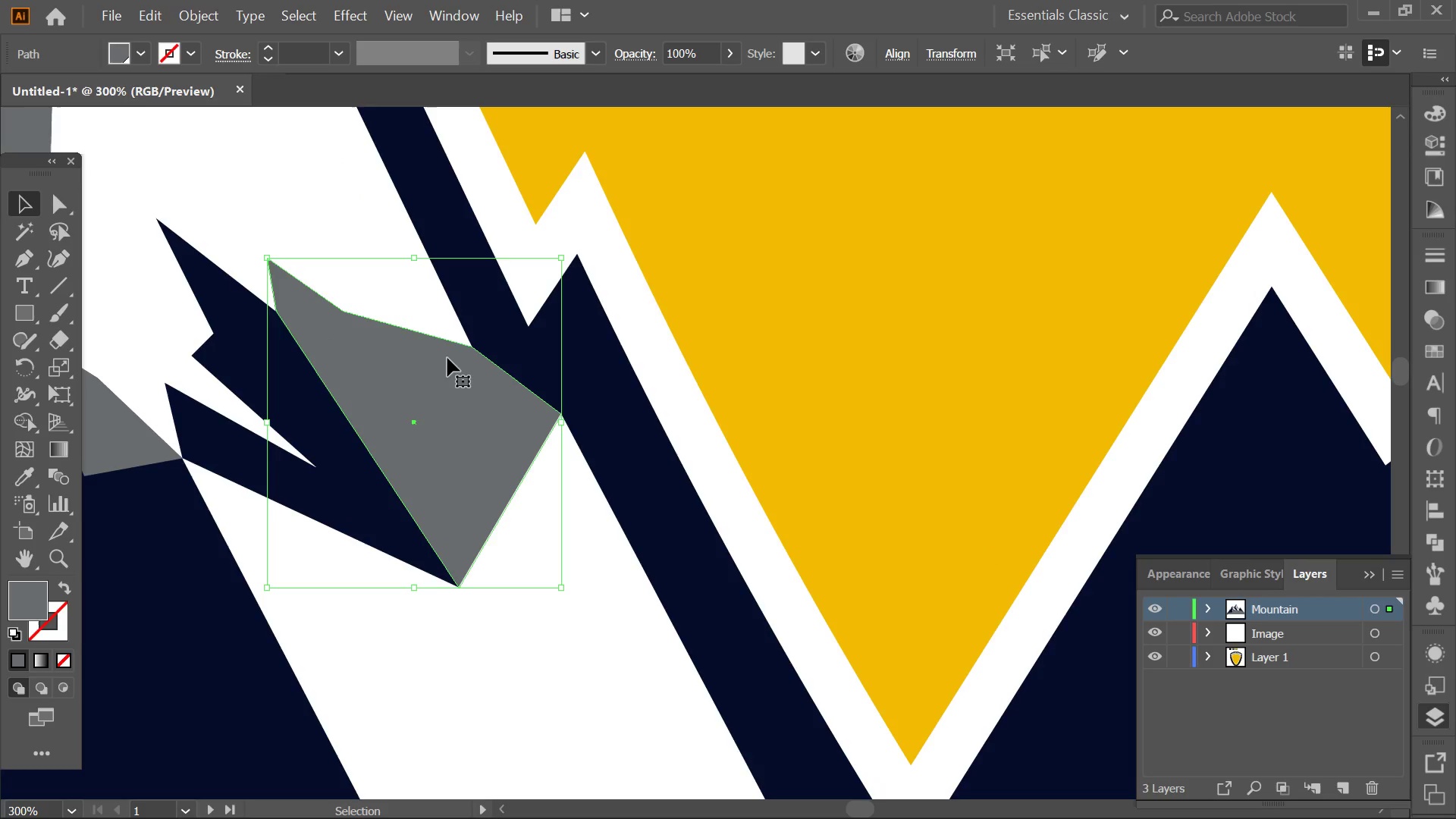 
scroll: coordinate [328, 339], scroll_direction: up, amount: 7.0
 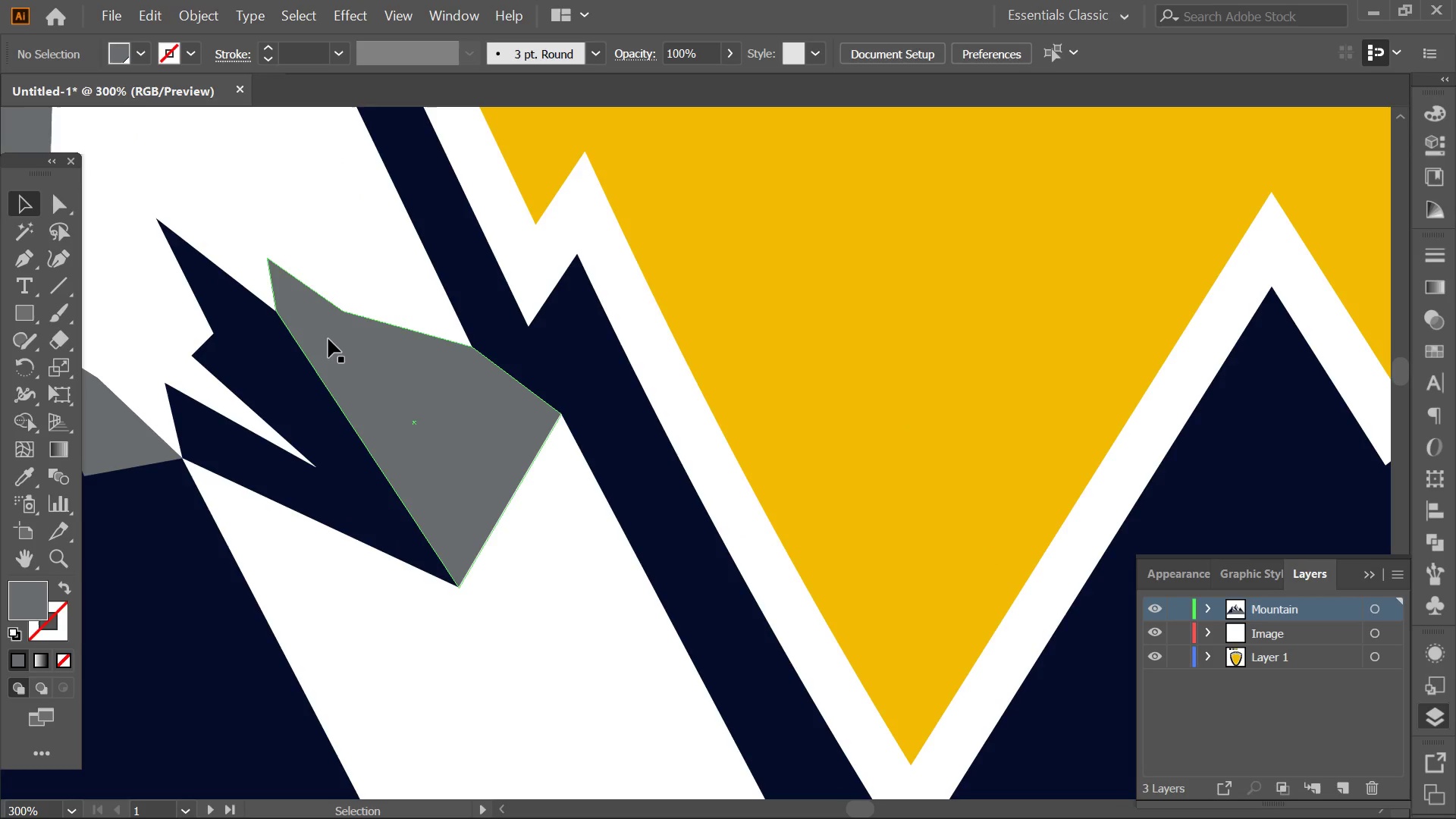 
hold_key(key=AltLeft, duration=0.89)
hold_key(key=AltLeft, duration=0.33)
scroll: coordinate [415, 344], scroll_direction: up, amount: 2.0
 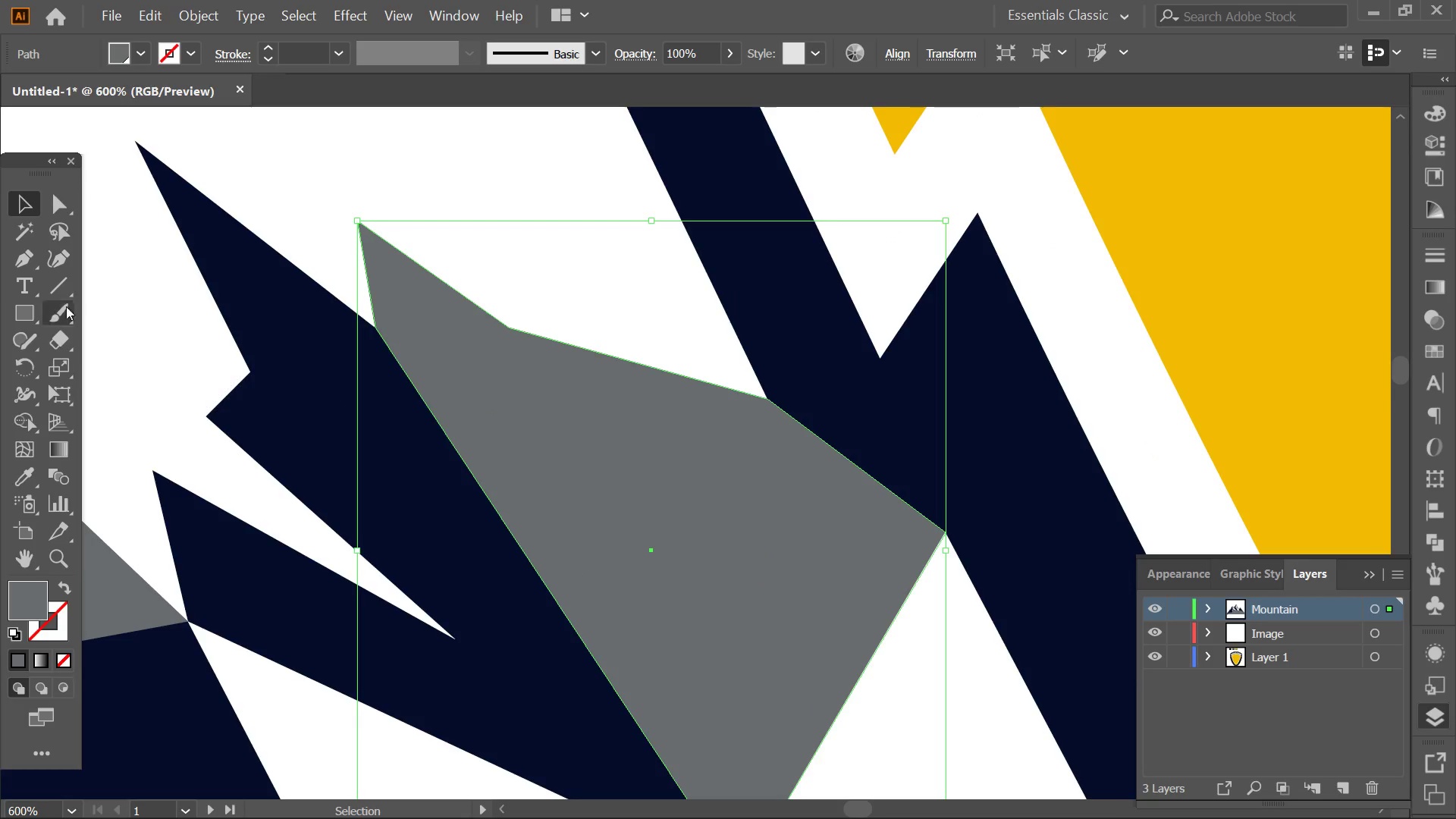 
double_click([62, 263])
 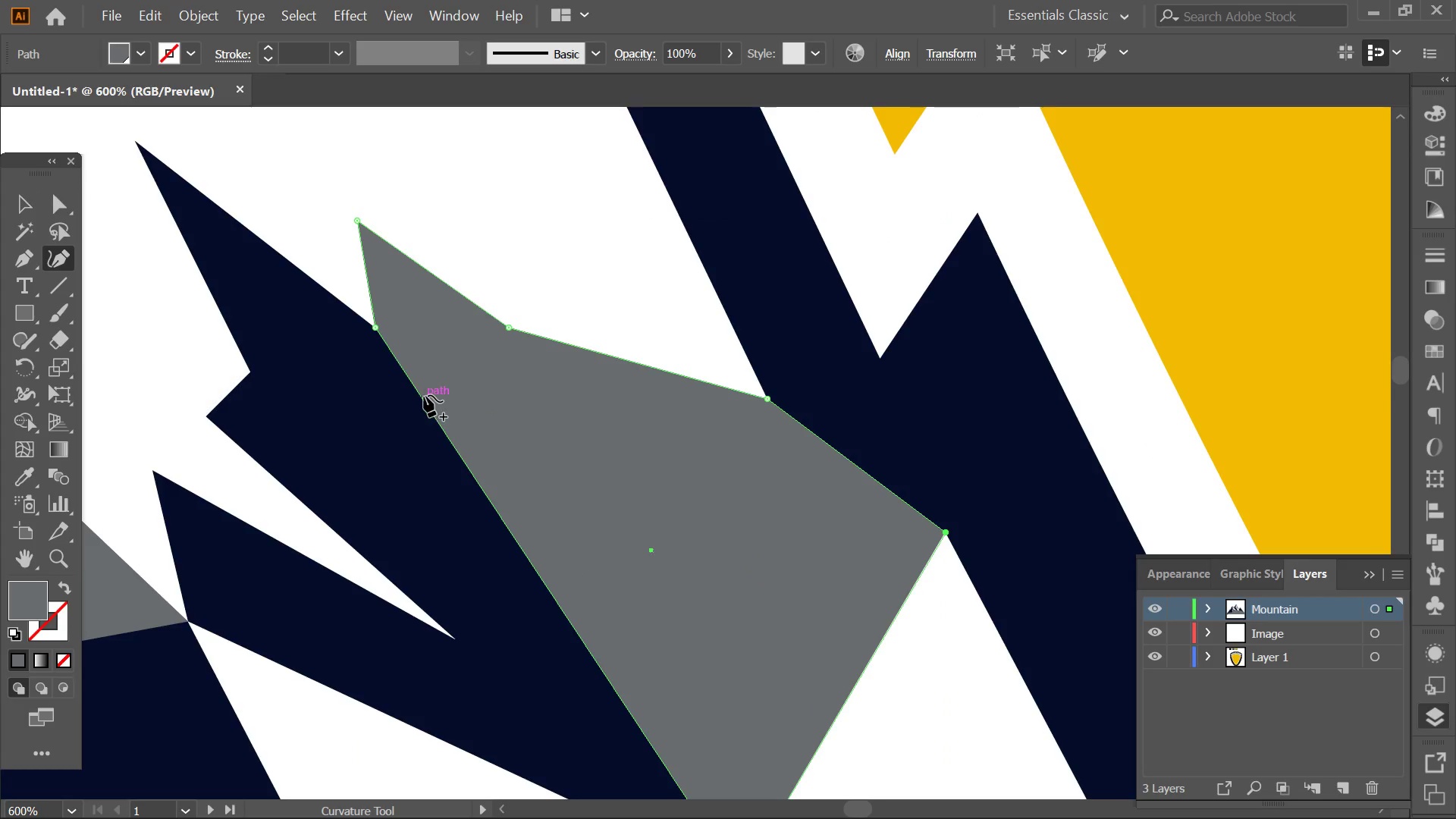 
left_click_drag(start_coordinate=[419, 395], to_coordinate=[246, 374])
 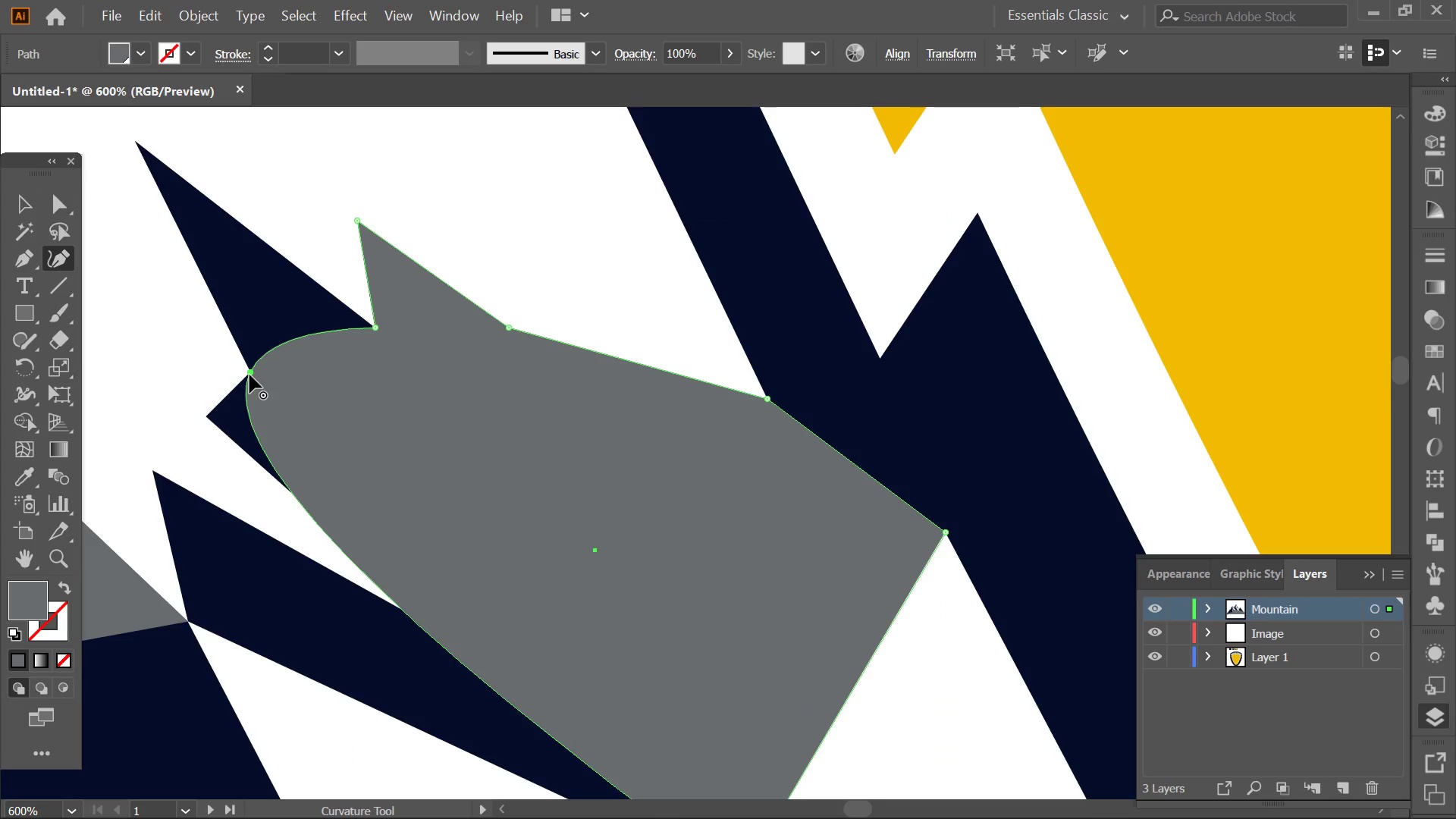 
double_click([249, 375])
 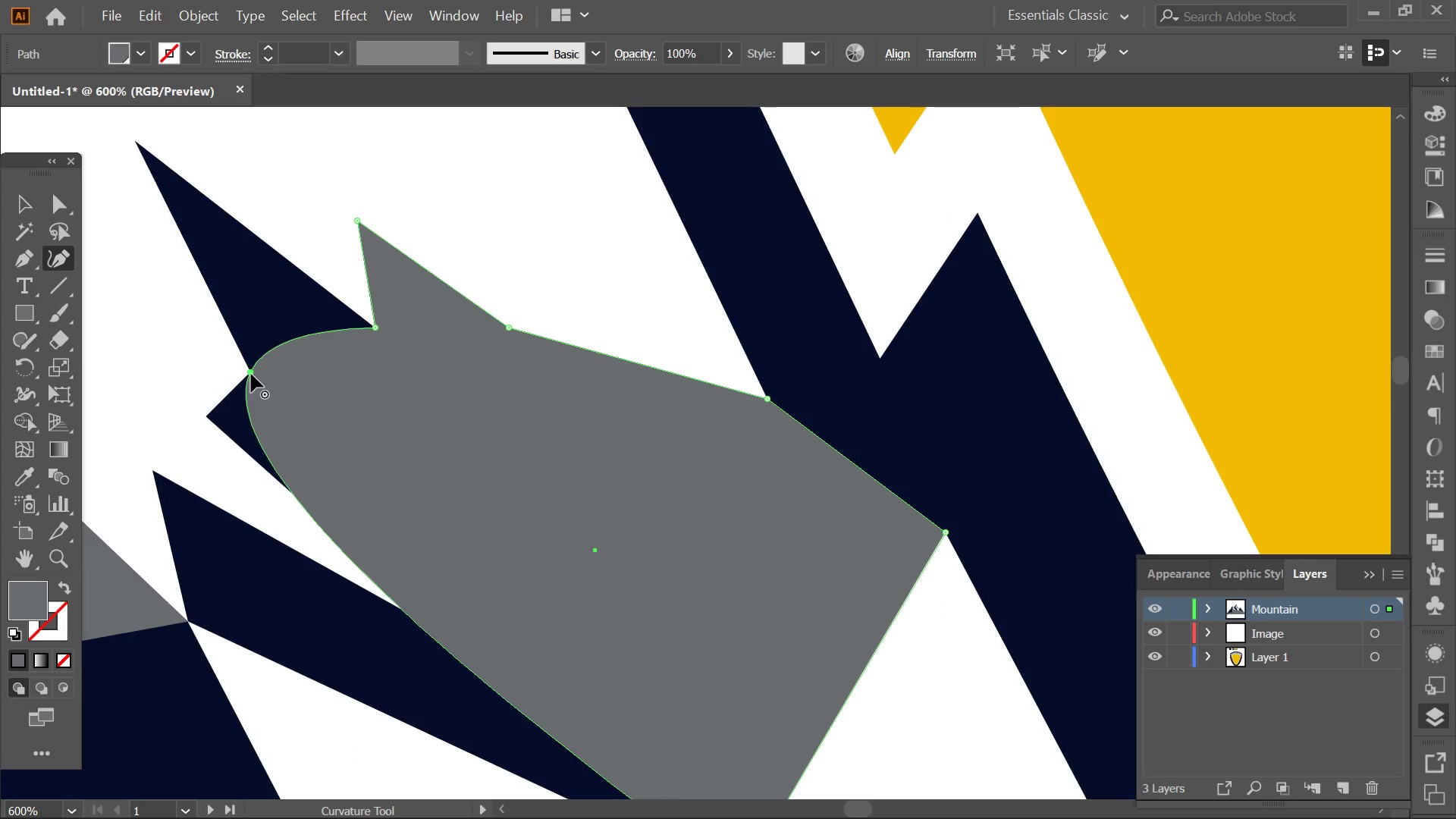 
triple_click([251, 374])
 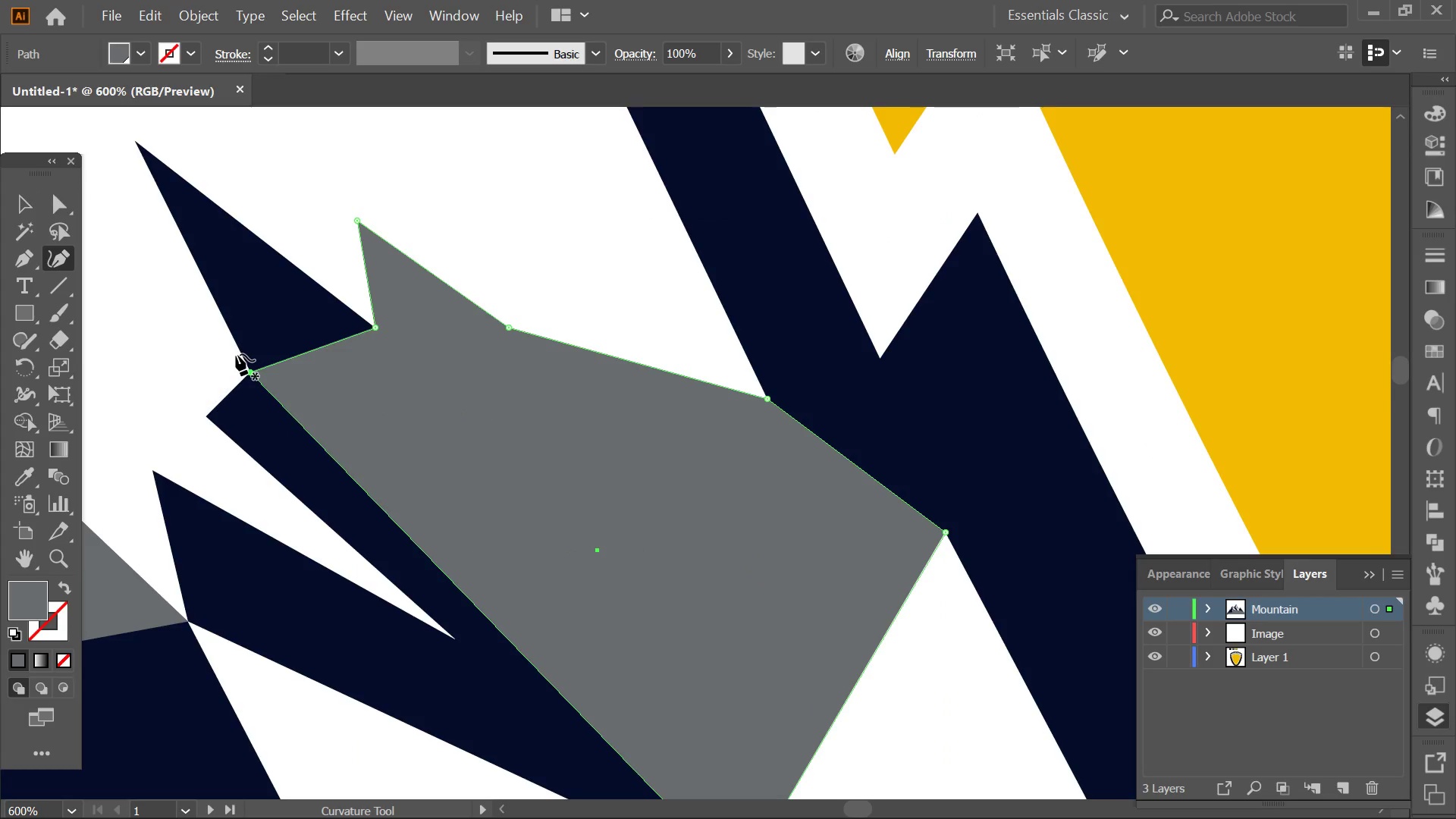 
hold_key(key=AltLeft, duration=0.31)
scroll: coordinate [314, 306], scroll_direction: down, amount: 4.0
 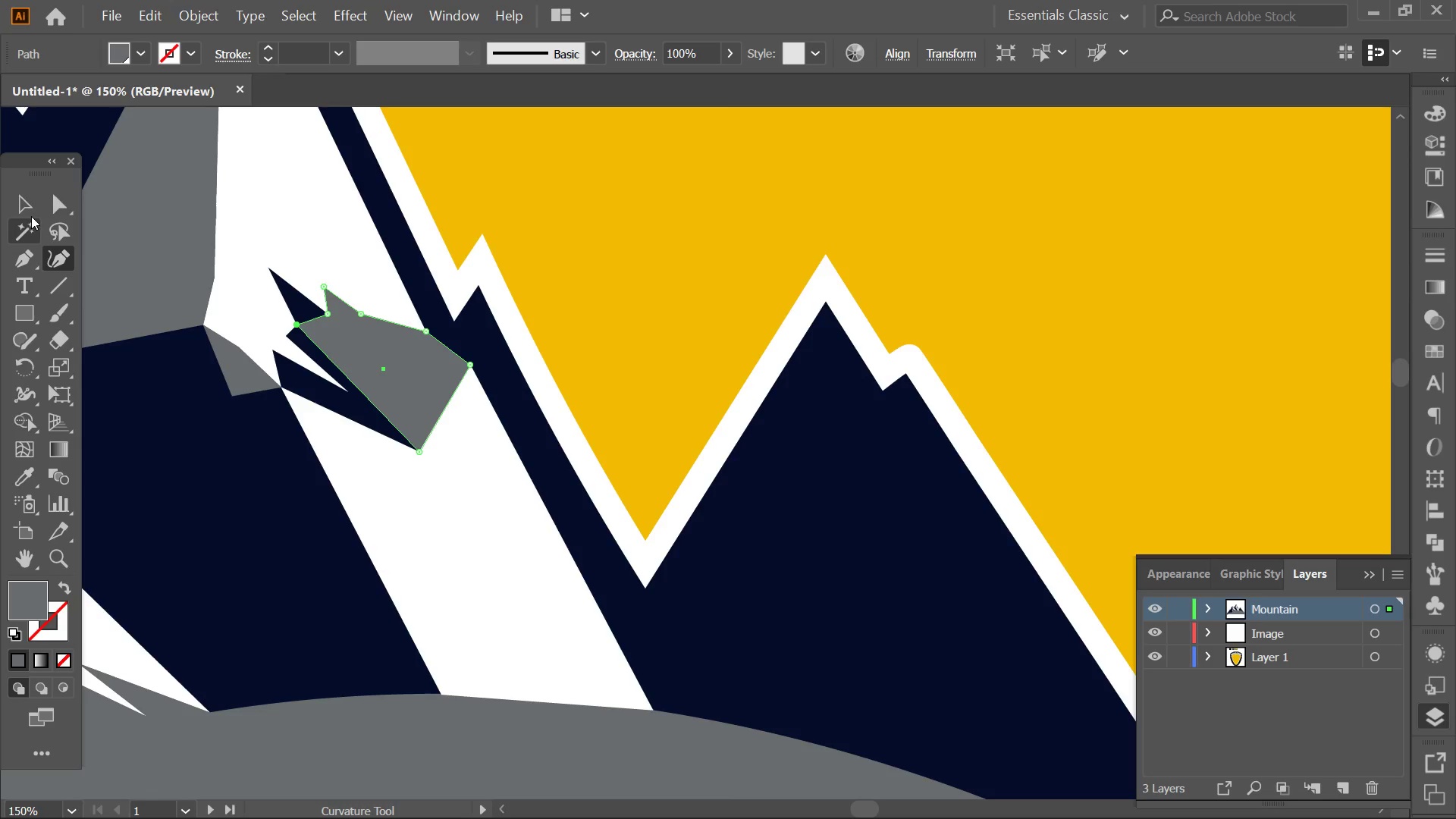 
left_click([23, 203])
 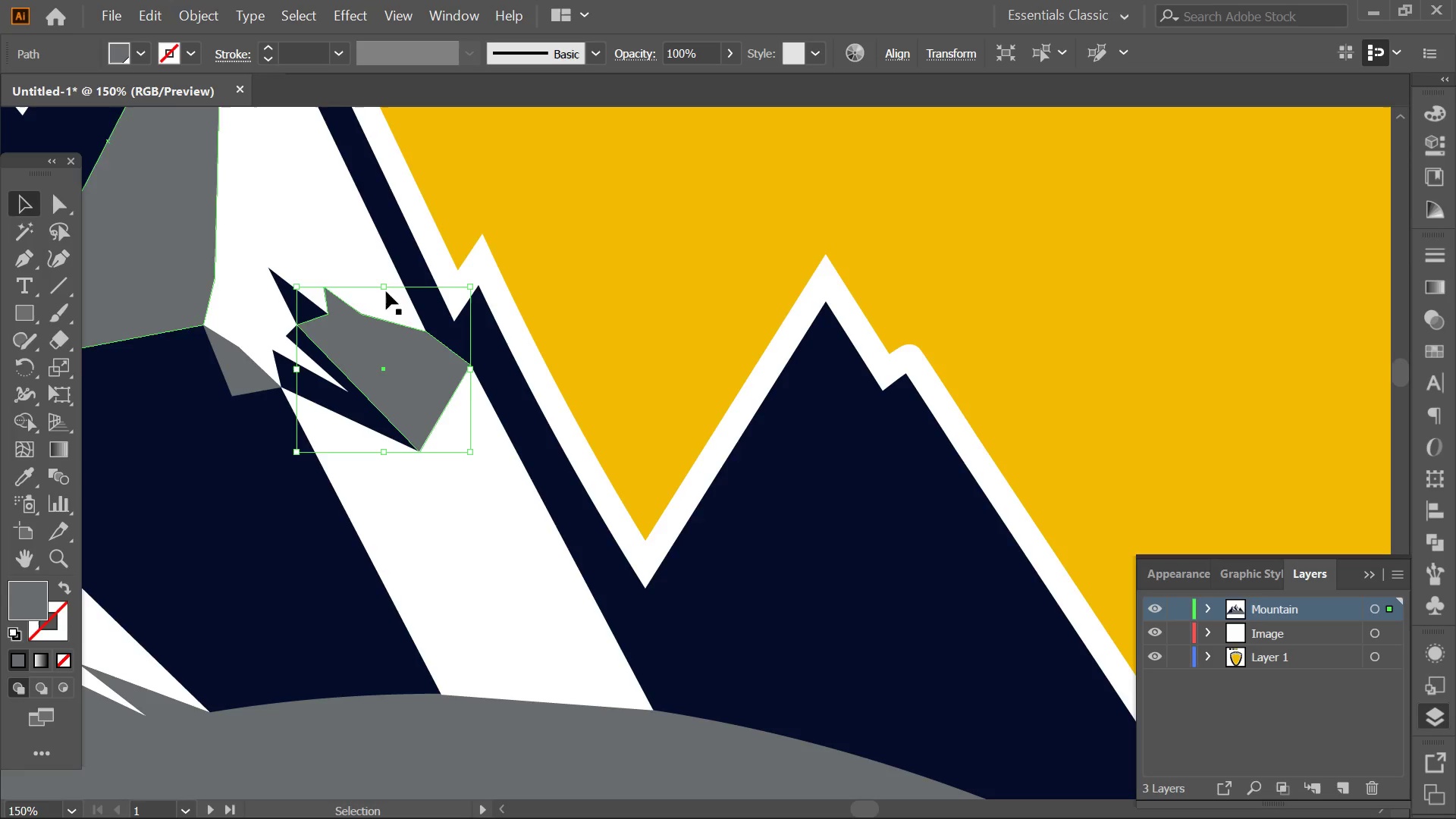 
hold_key(key=AltLeft, duration=0.36)
 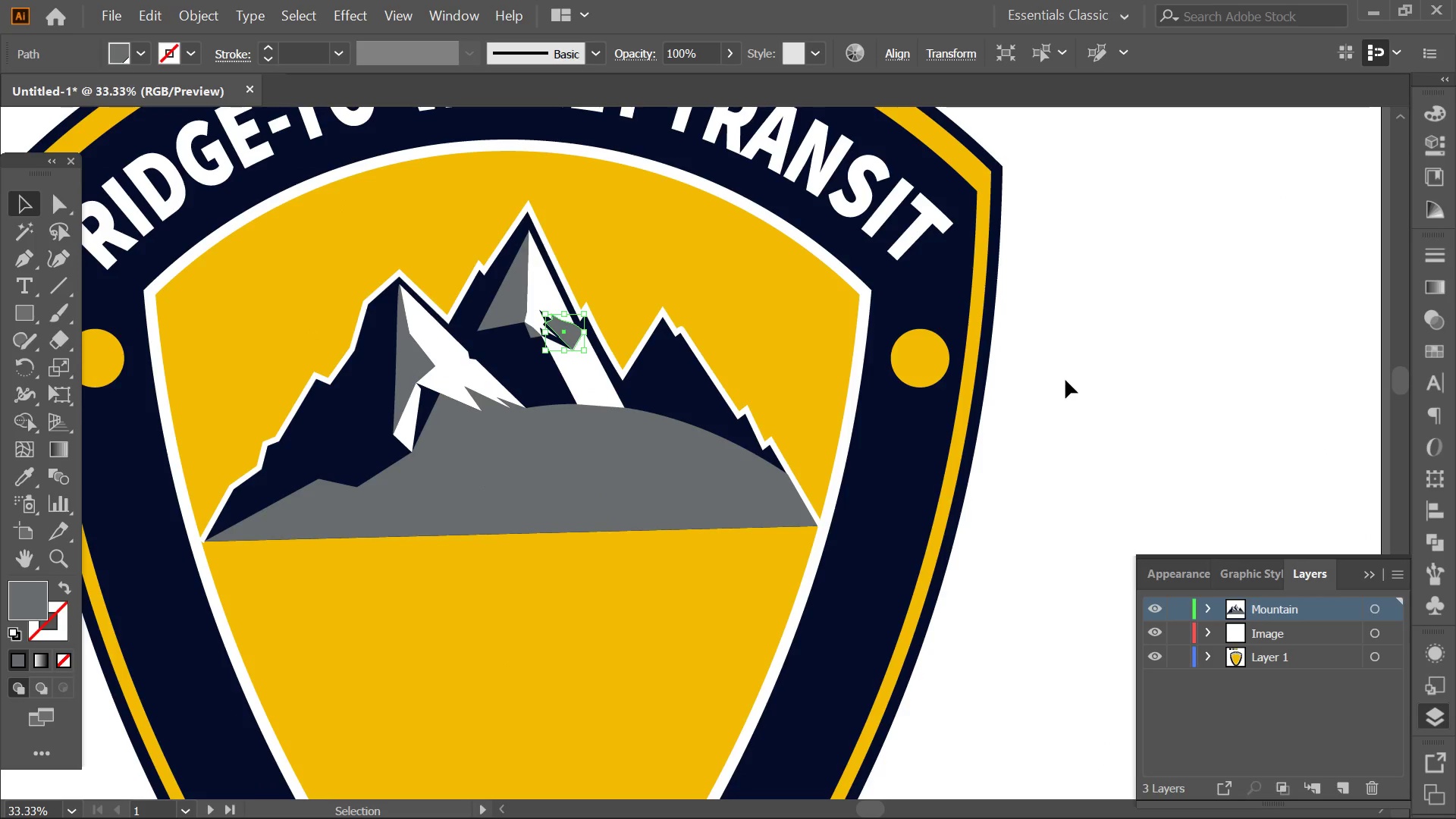 
left_click([1065, 380])
 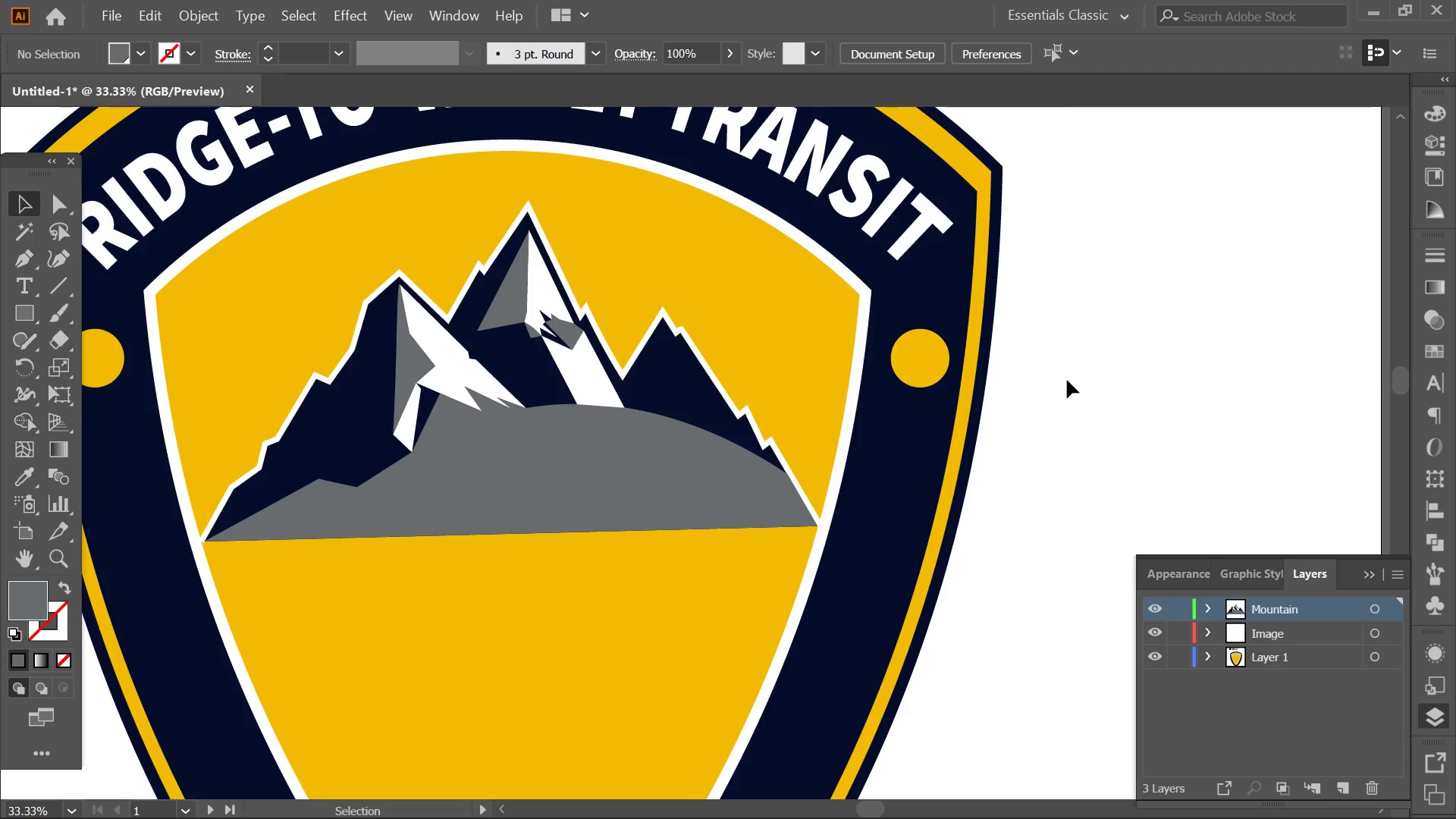 
scroll: coordinate [617, 320], scroll_direction: down, amount: 4.0
 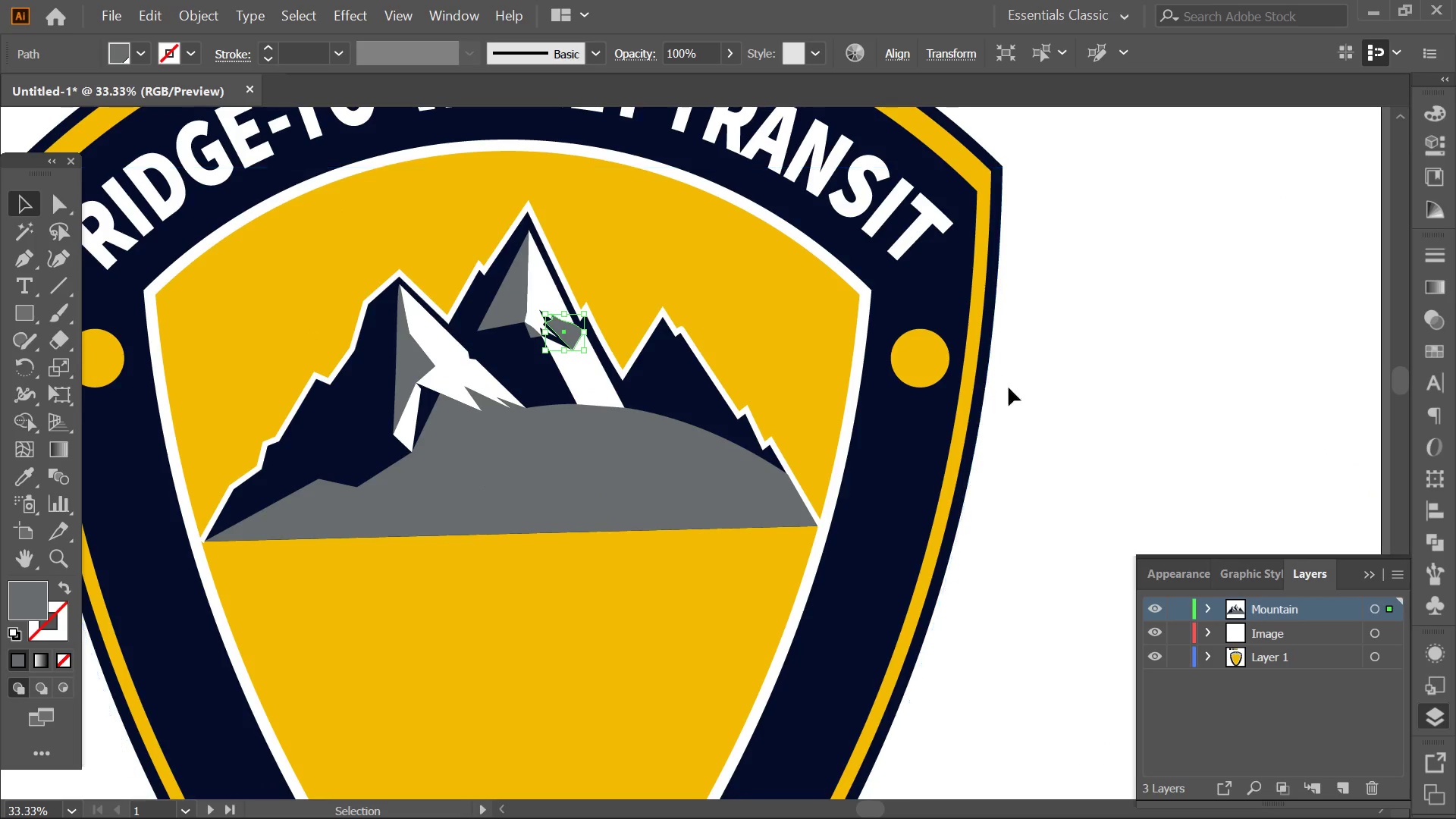 
hold_key(key=AltLeft, duration=0.77)
 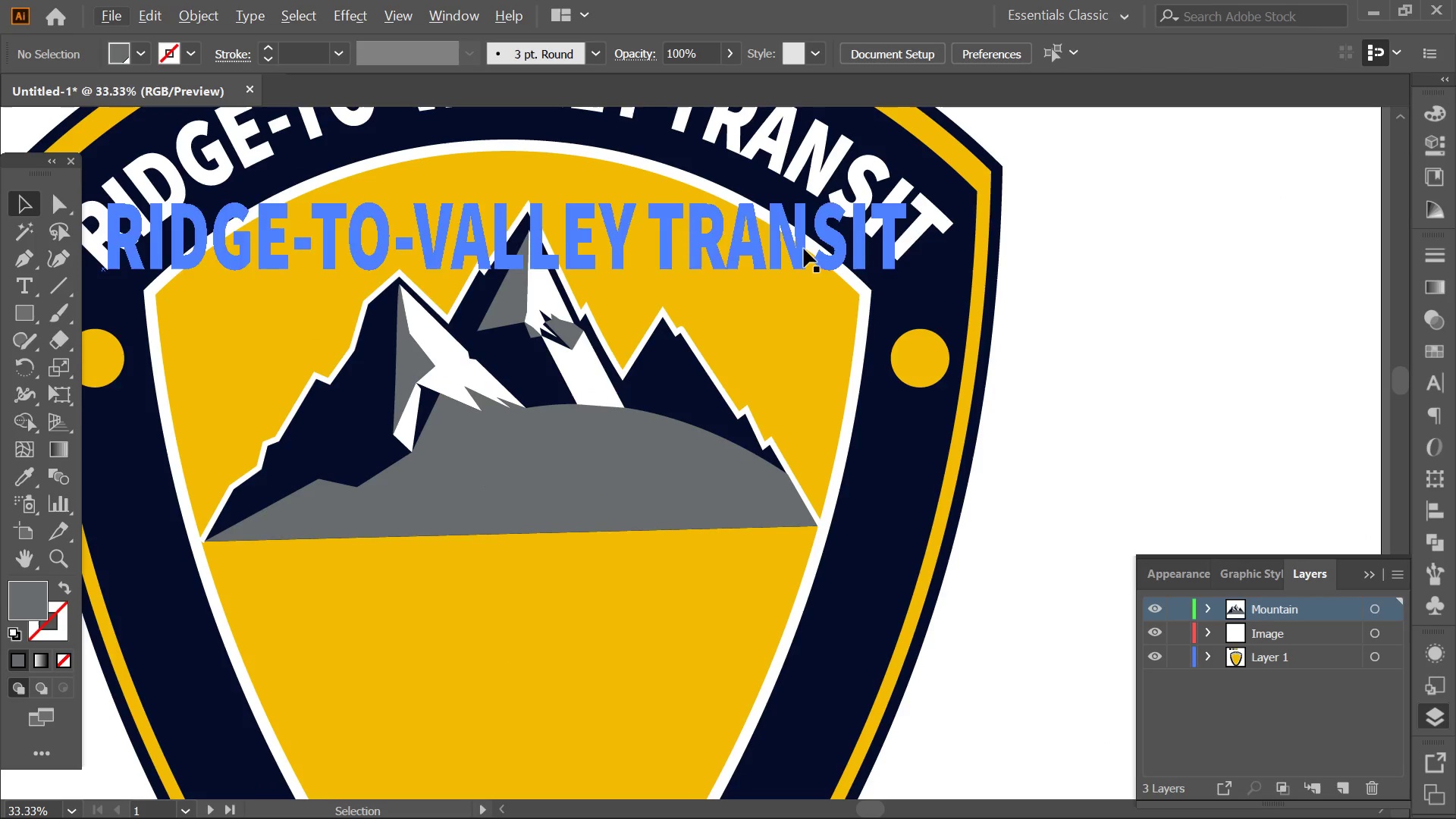 
key(Alt+AltLeft)
 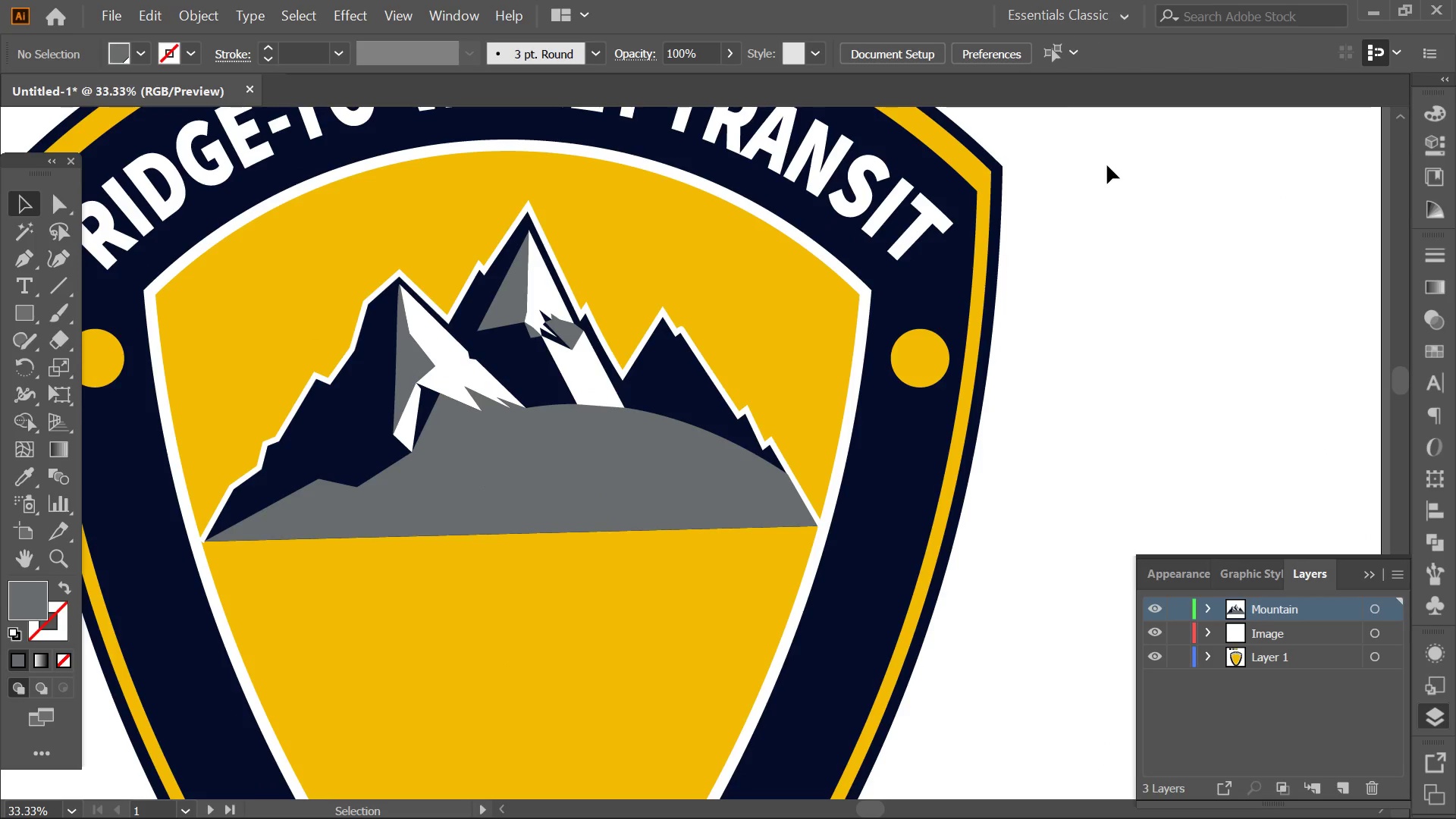 
wait(5.91)
 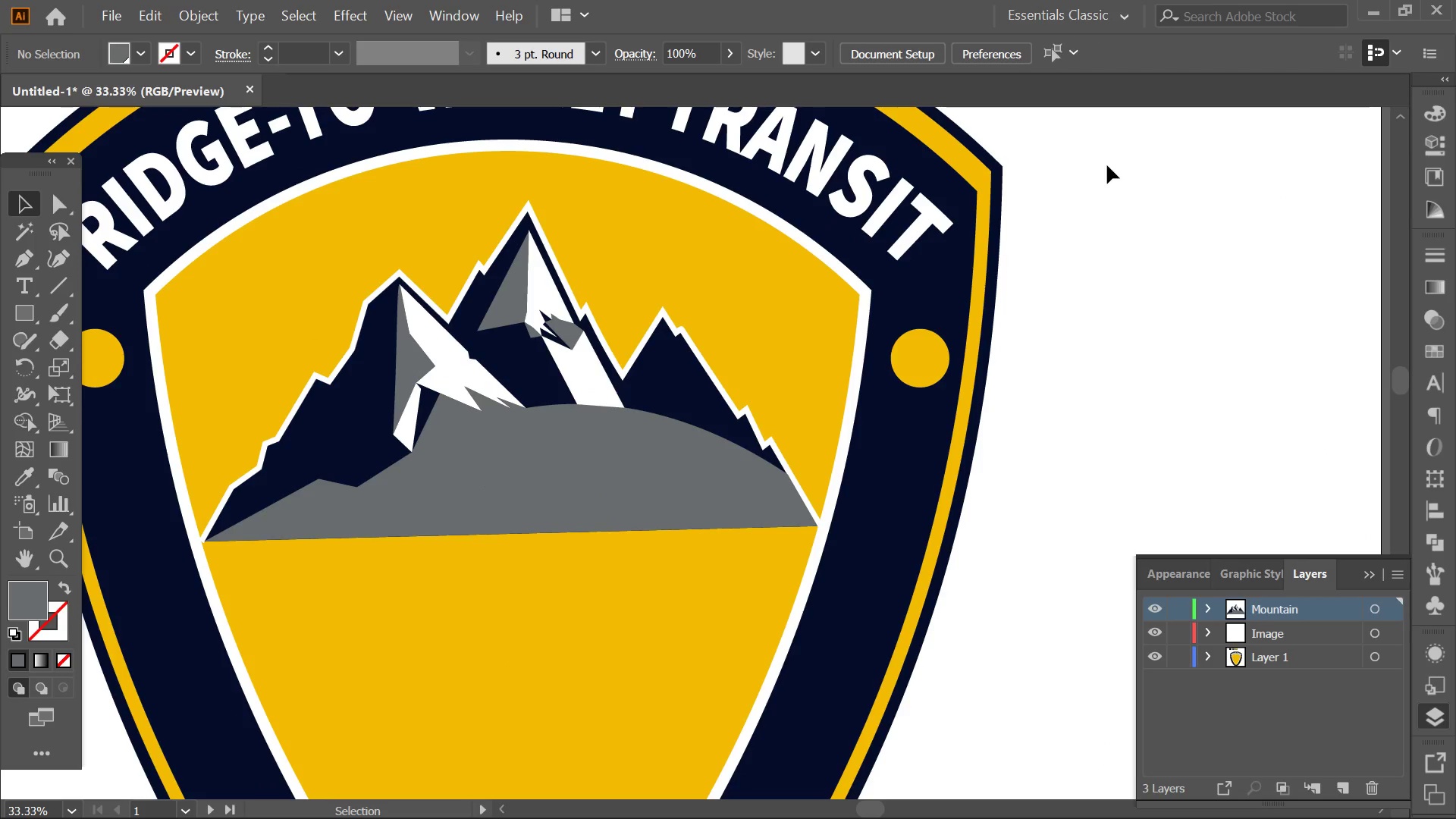 
key(Alt+AltLeft)
 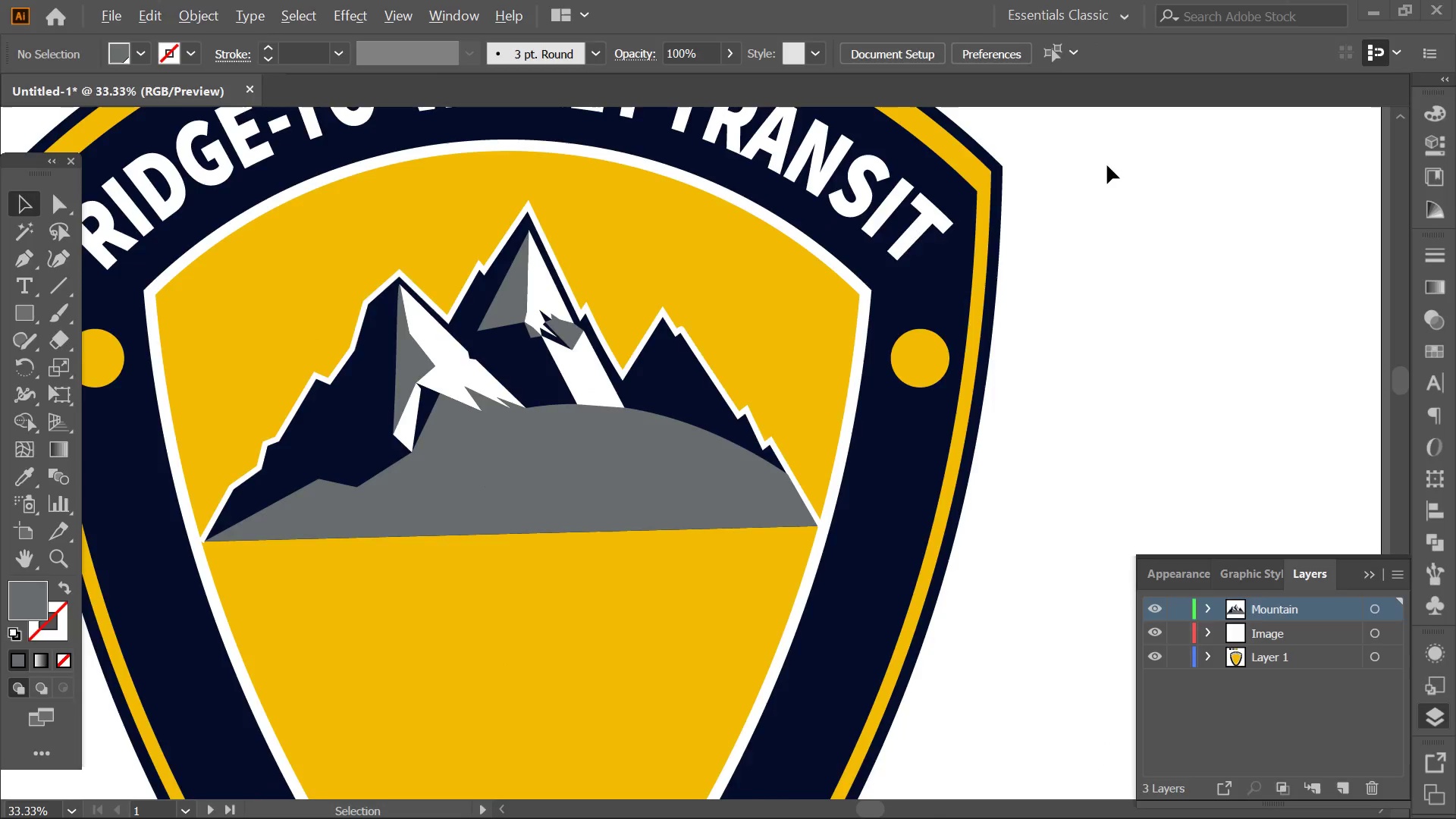 
key(Alt+Tab)
 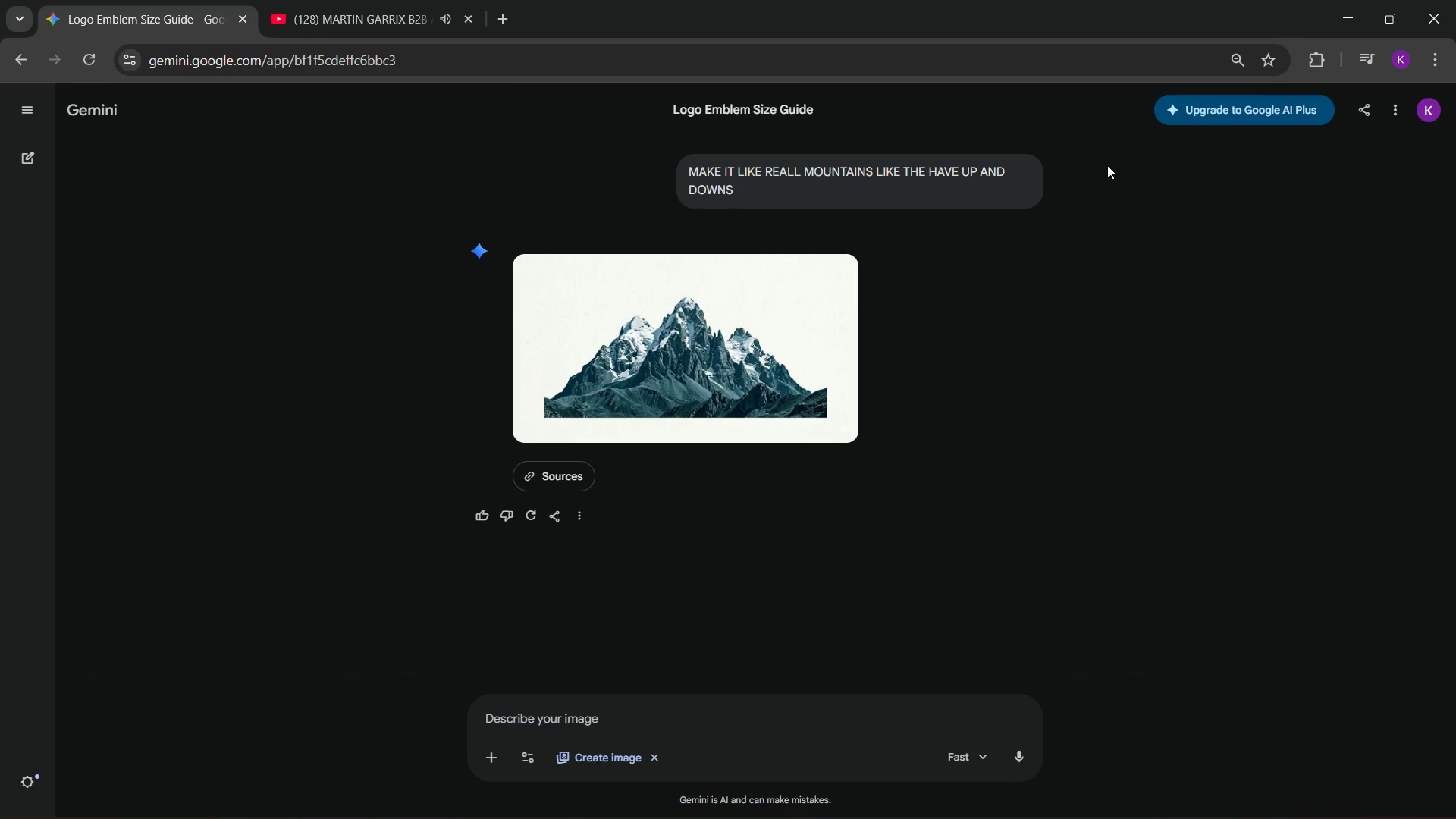 
key(Alt+Tab)
 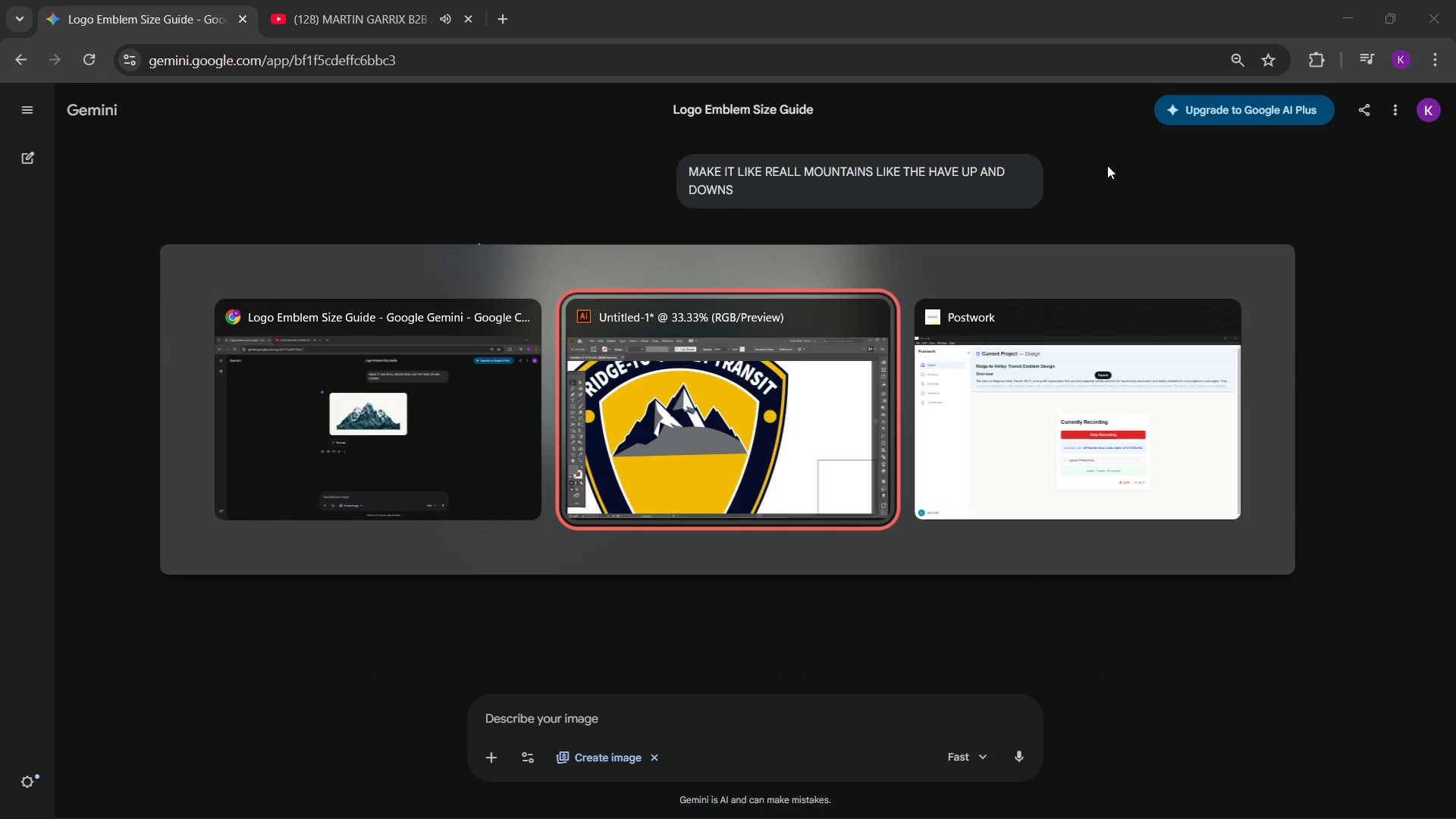 
key(Alt+Tab)